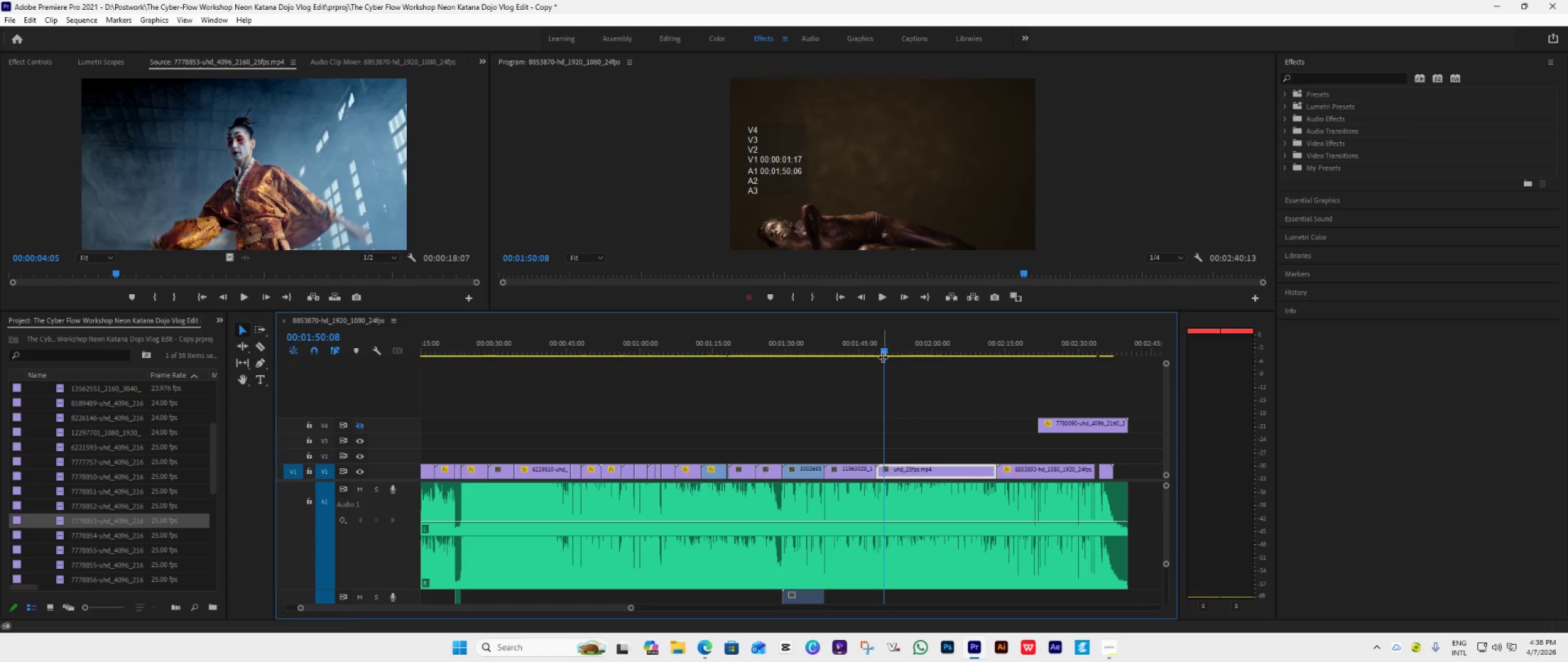 
key(Space)
 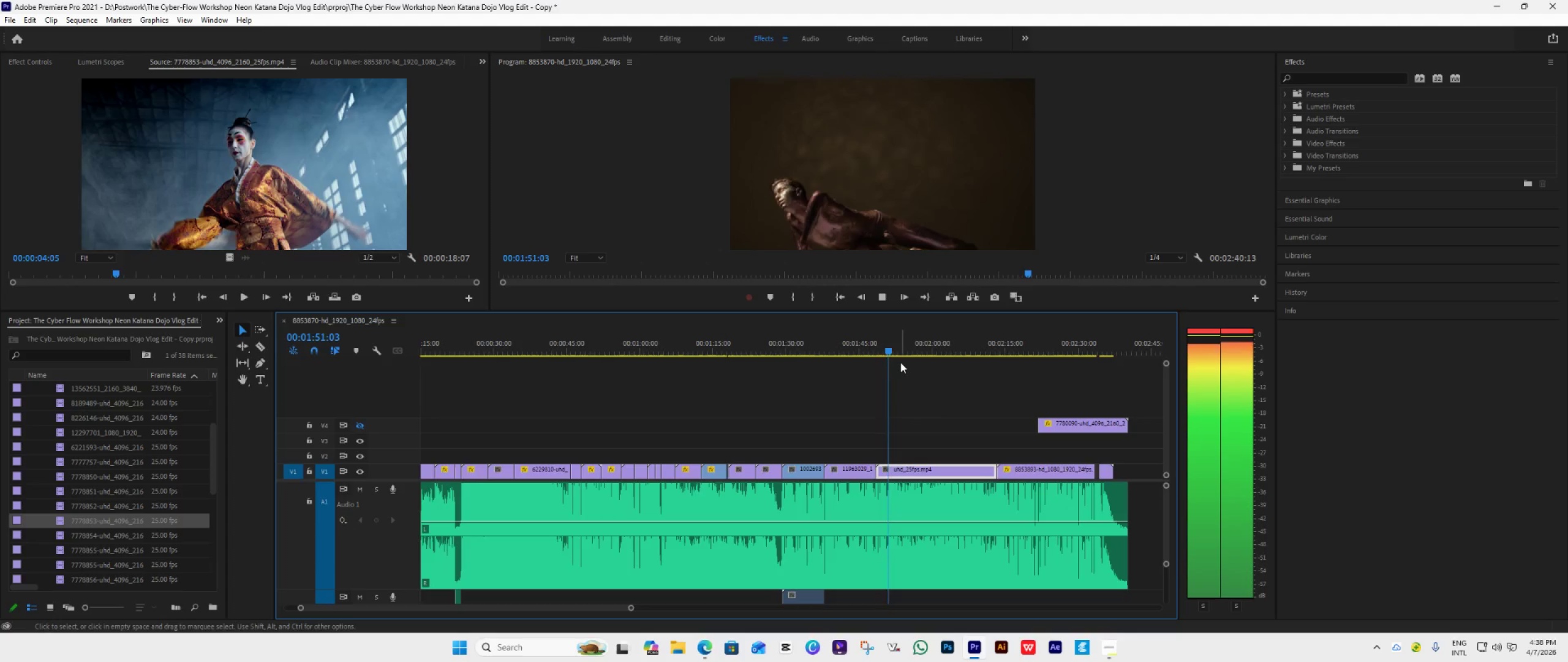 
key(Space)
 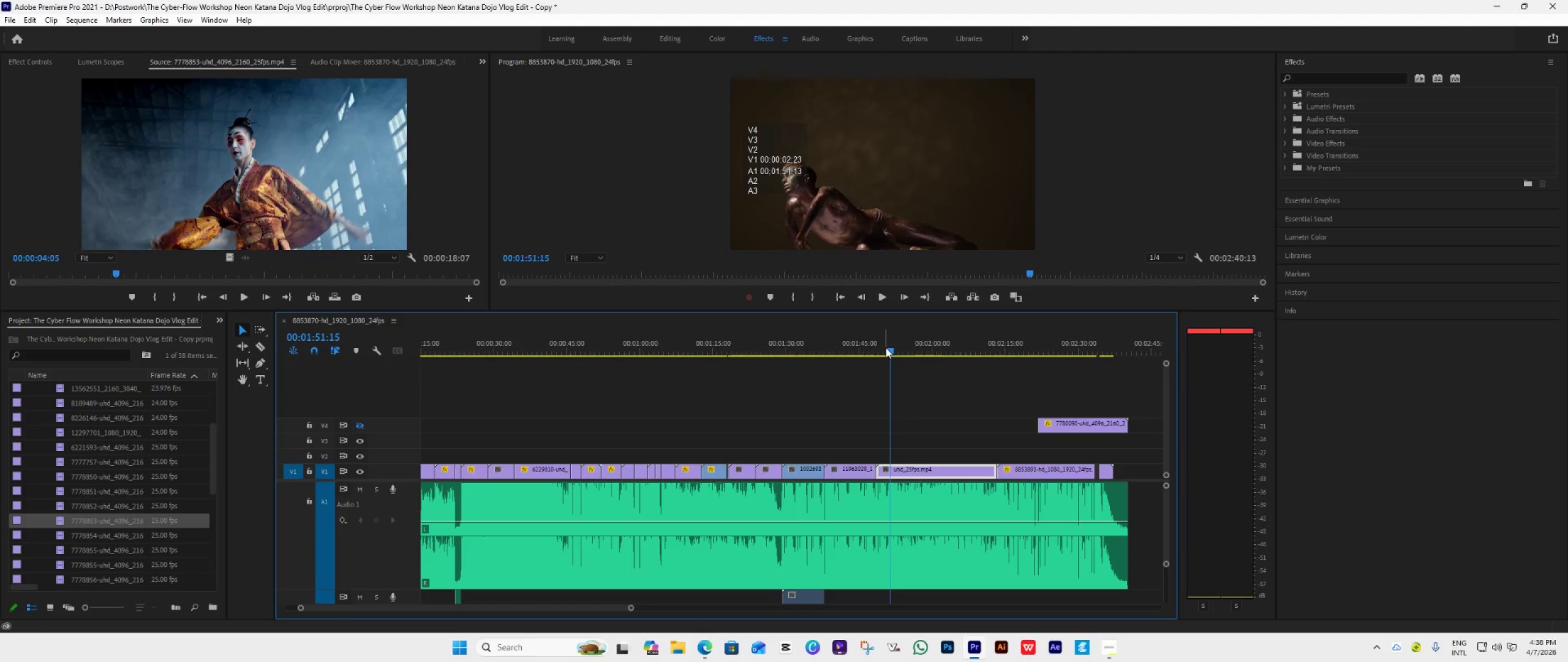 
left_click_drag(start_coordinate=[888, 348], to_coordinate=[878, 365])
 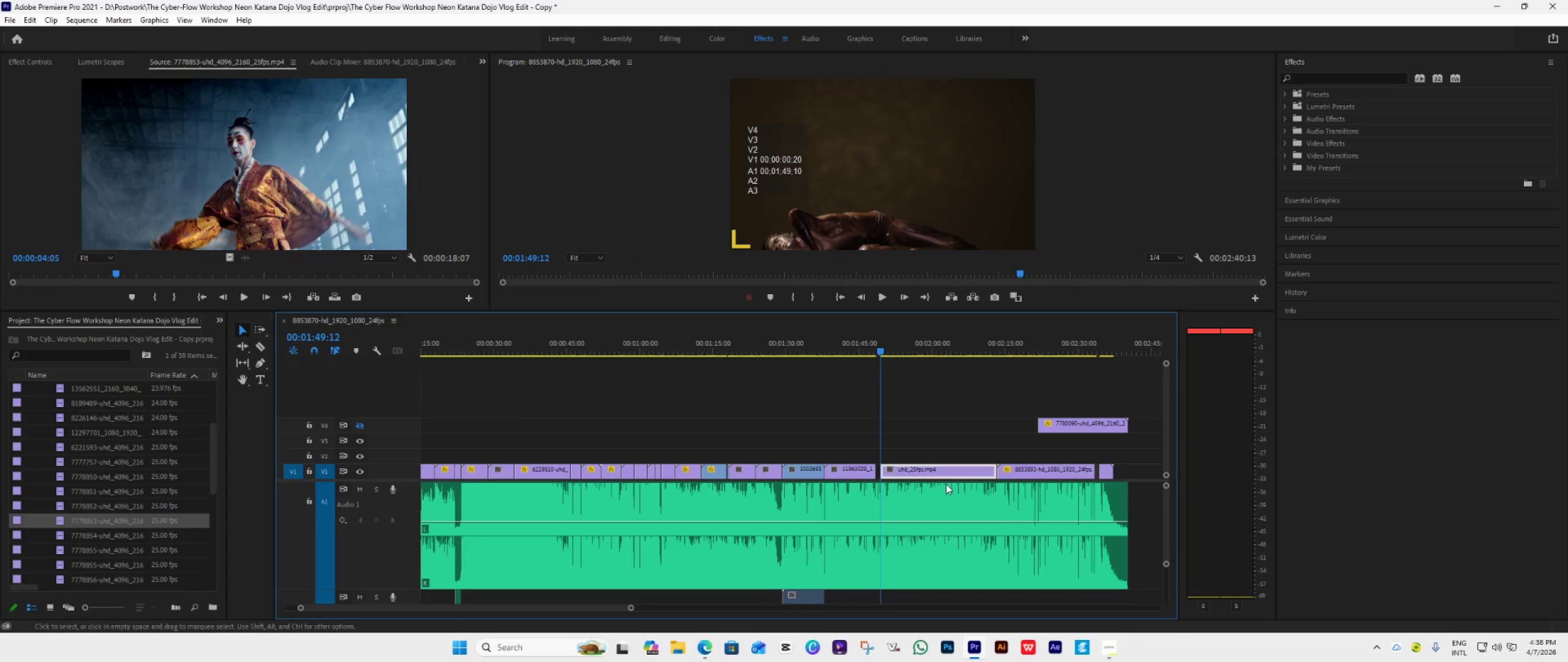 
left_click_drag(start_coordinate=[991, 470], to_coordinate=[924, 500])
 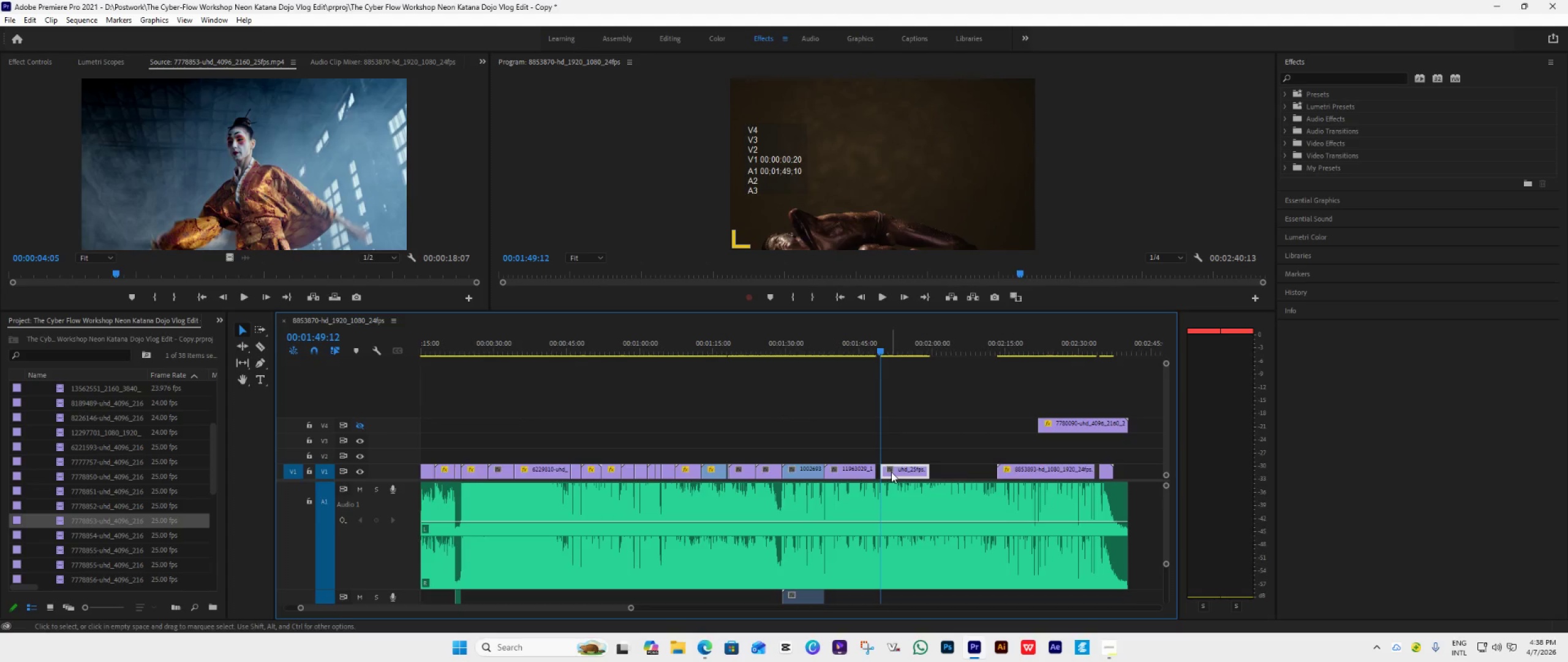 
left_click_drag(start_coordinate=[891, 472], to_coordinate=[899, 473])
 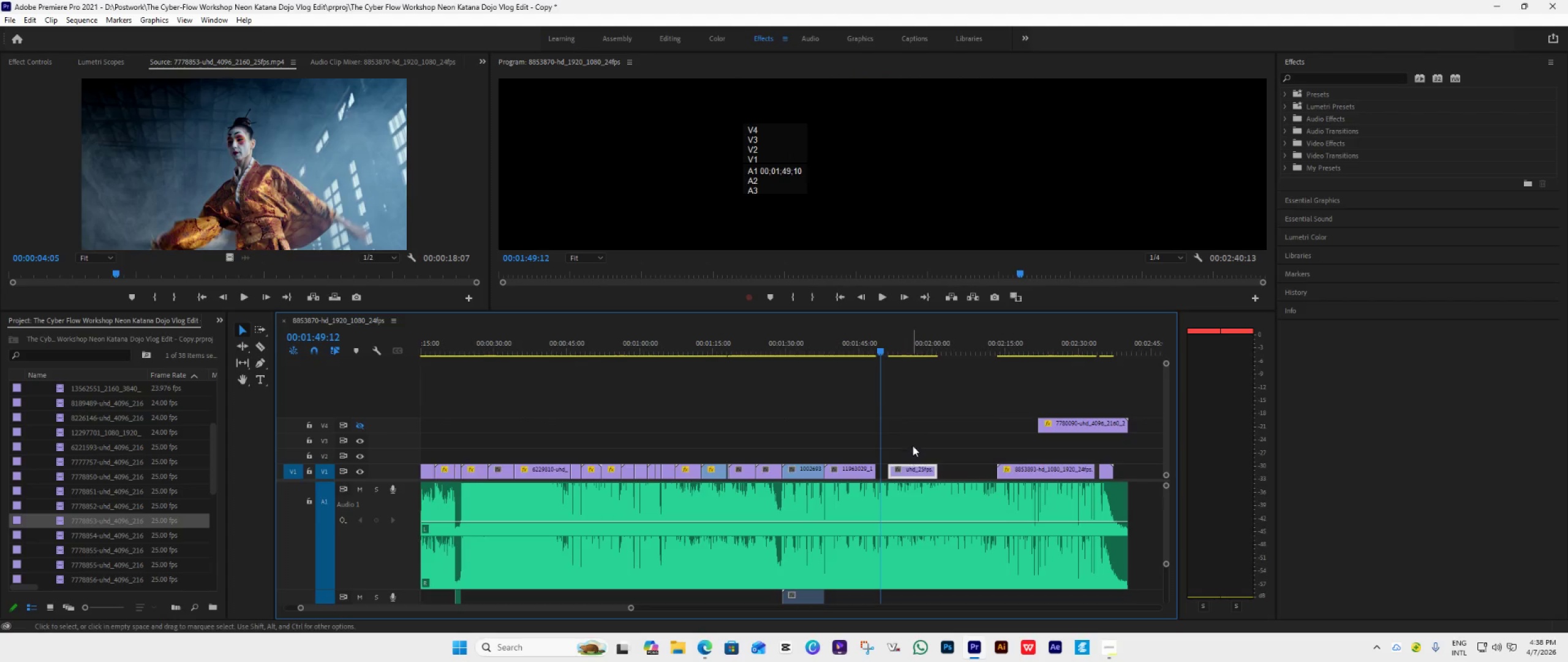 
key(Space)
 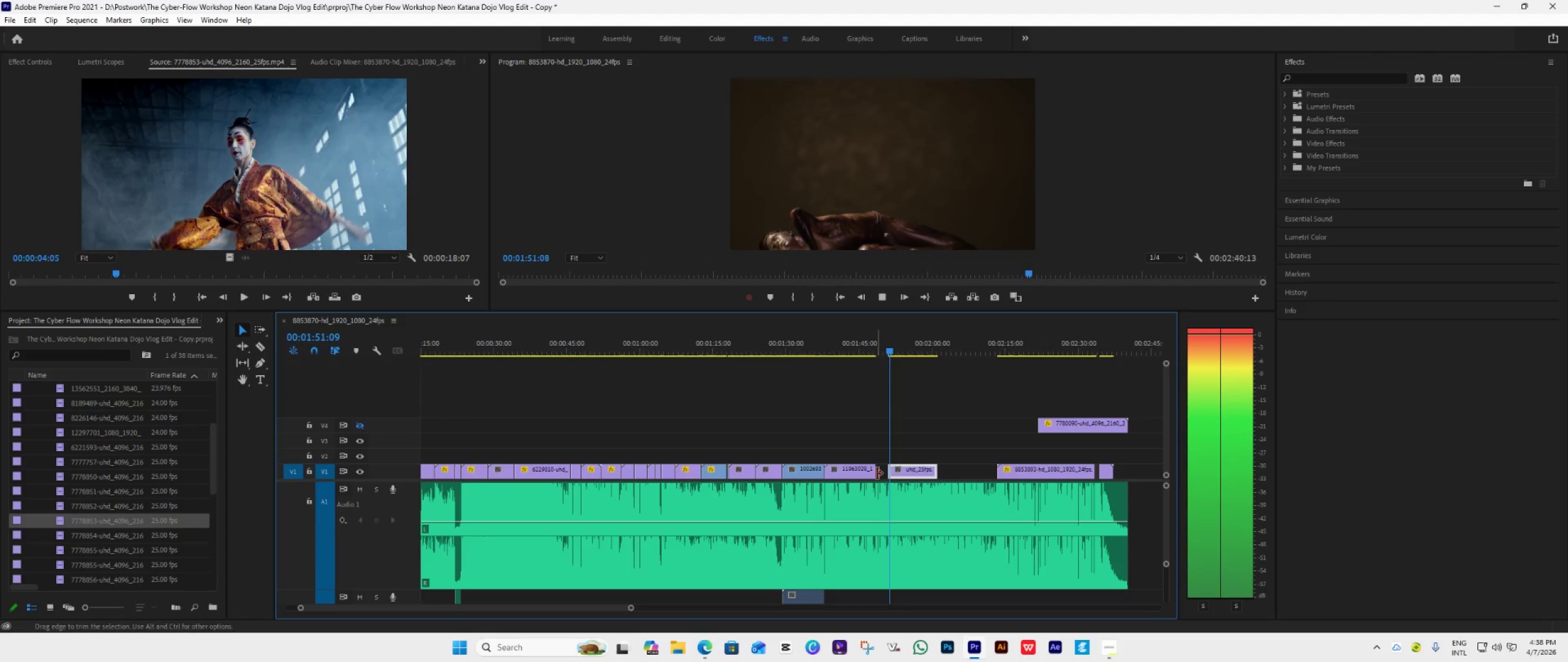 
left_click_drag(start_coordinate=[876, 473], to_coordinate=[888, 476])
 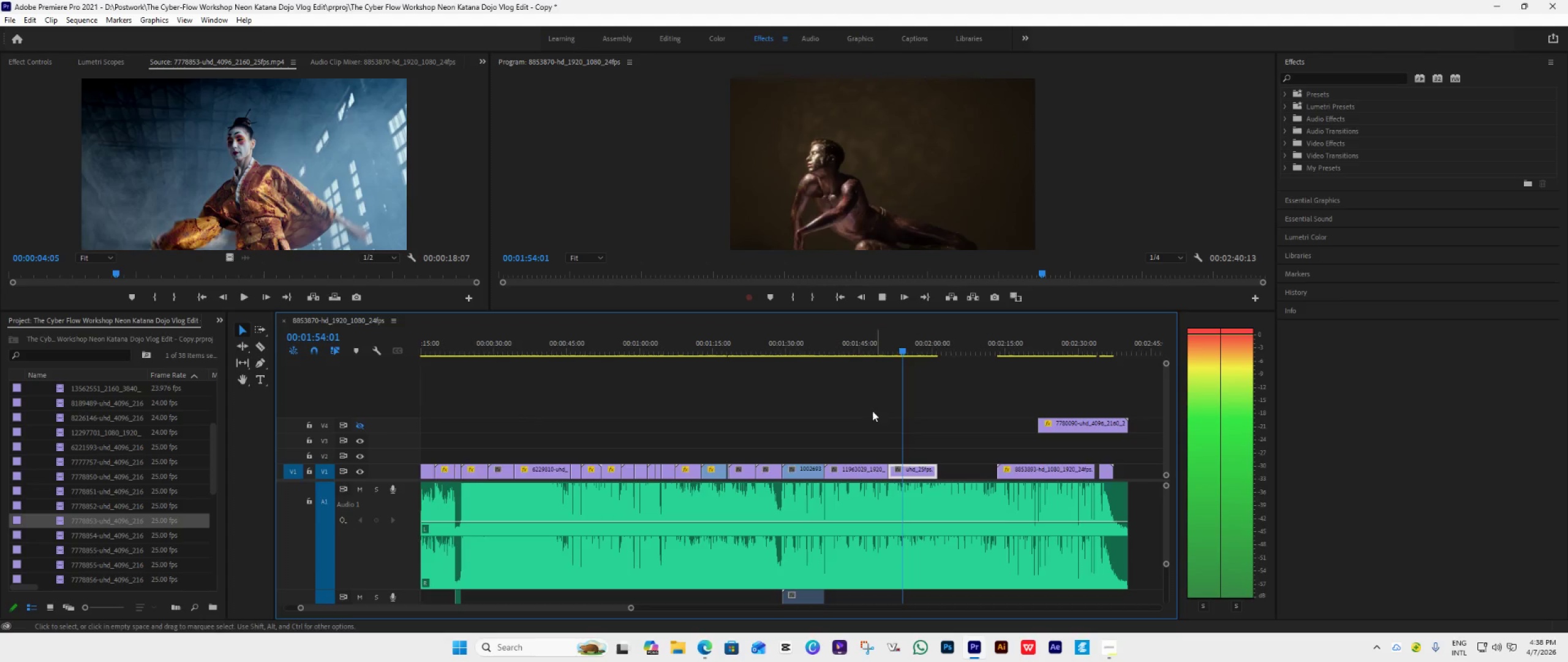 
left_click([847, 351])
 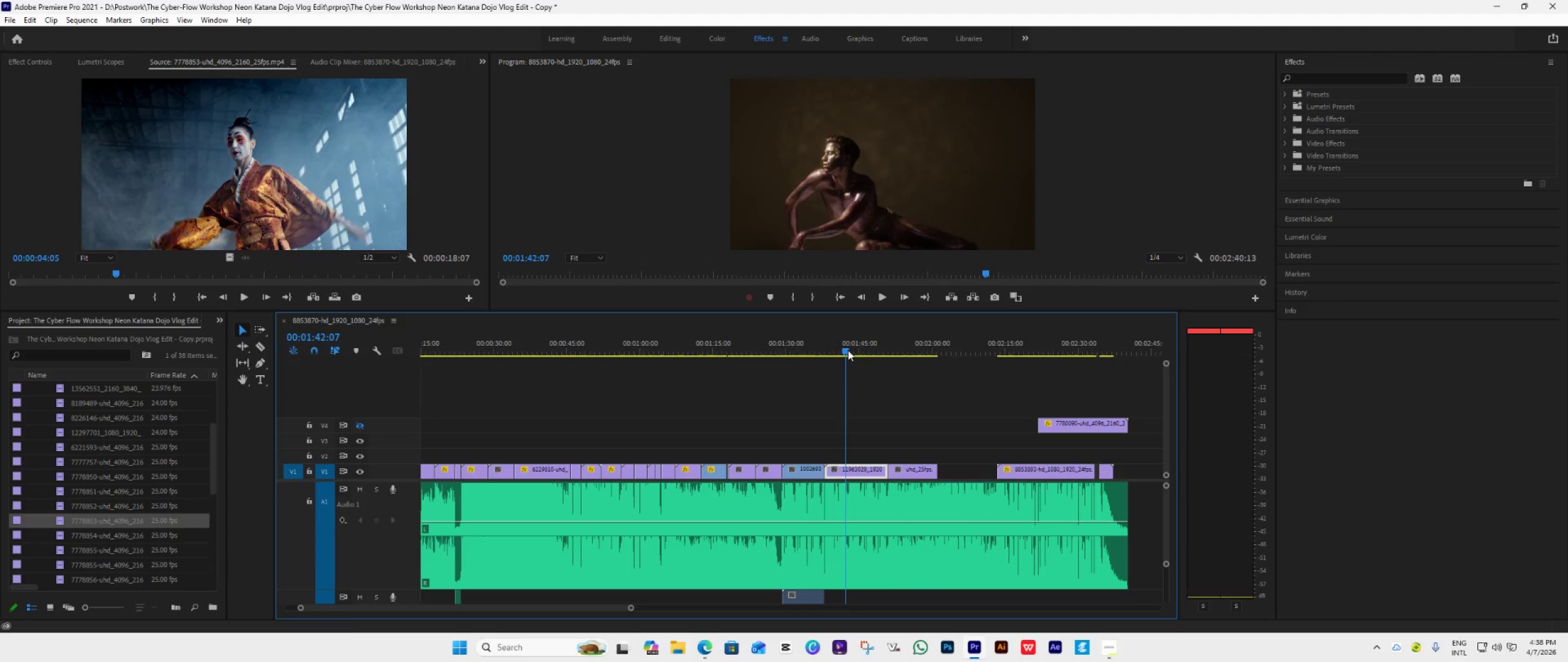 
key(Space)
 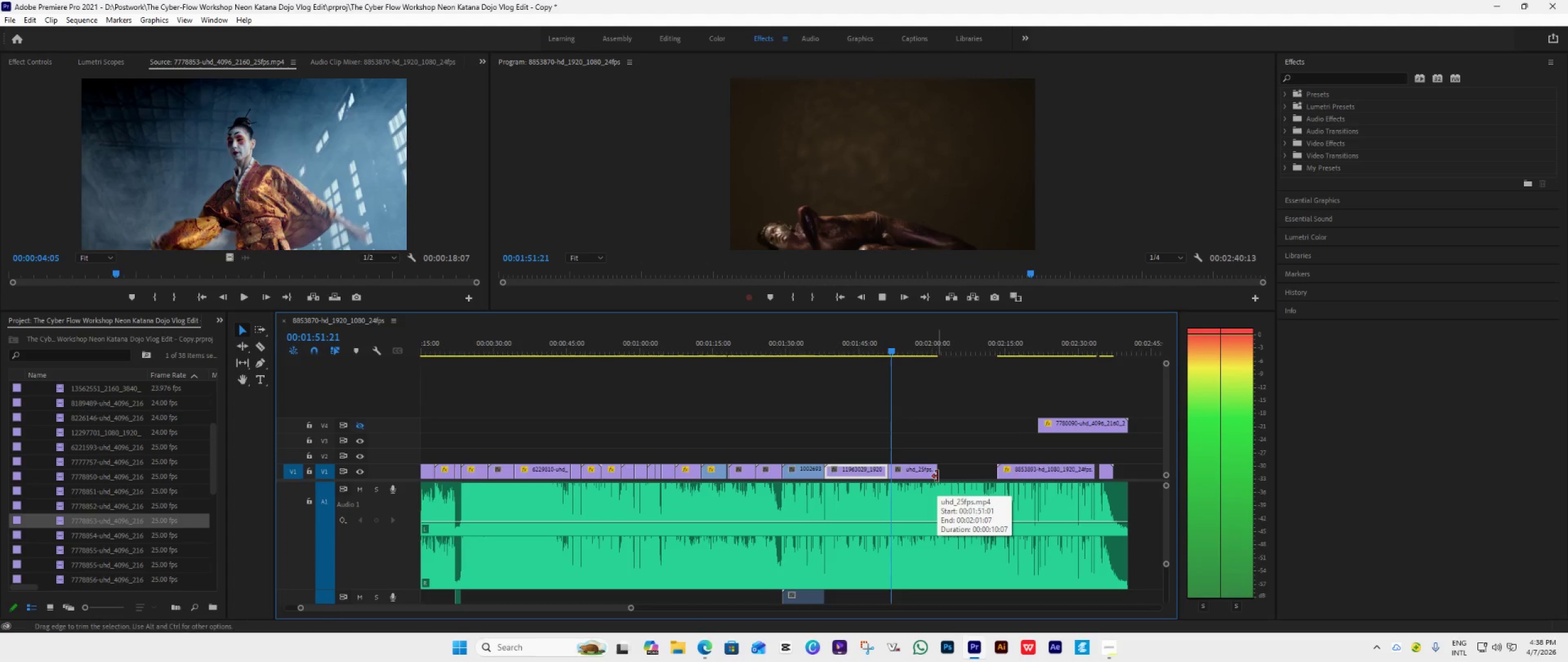 
wait(14.67)
 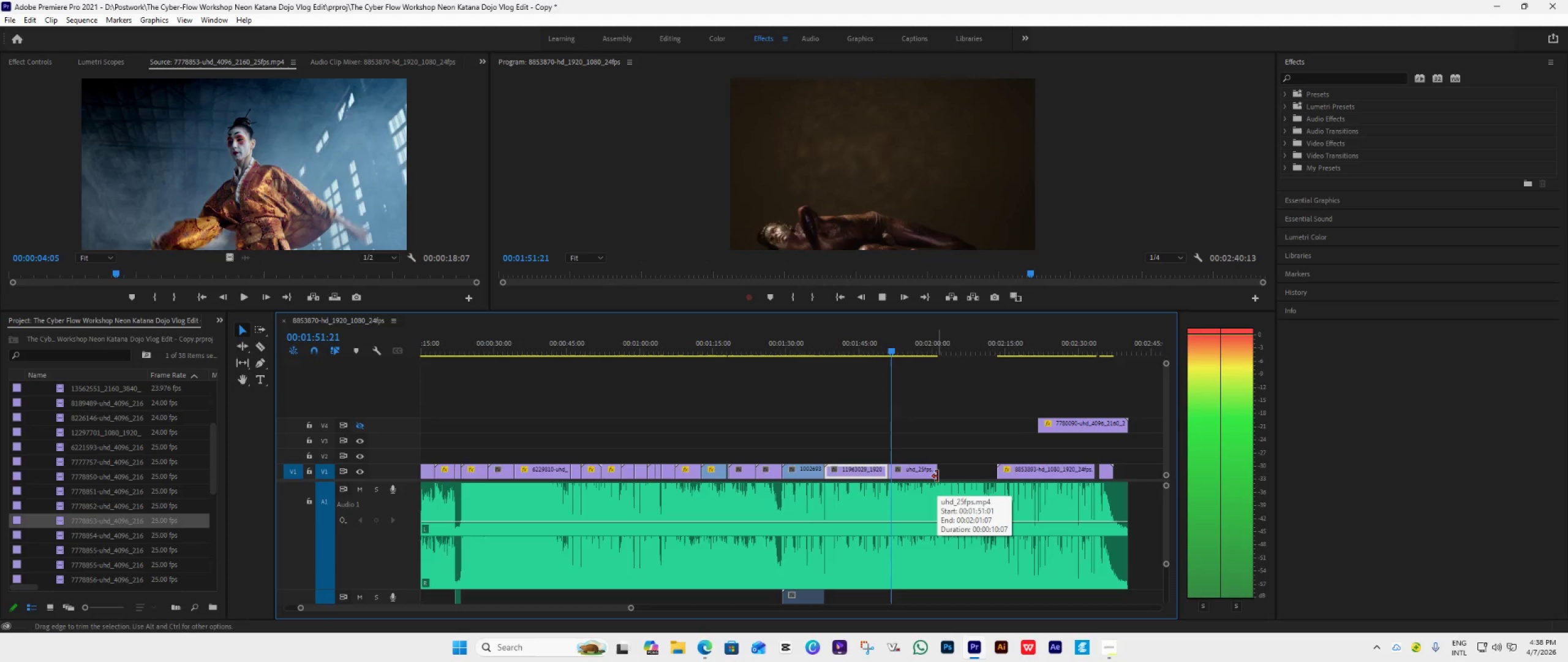 
hold_key(key=AltLeft, duration=0.81)
scroll: coordinate [937, 522], scroll_direction: up, amount: 9.0
 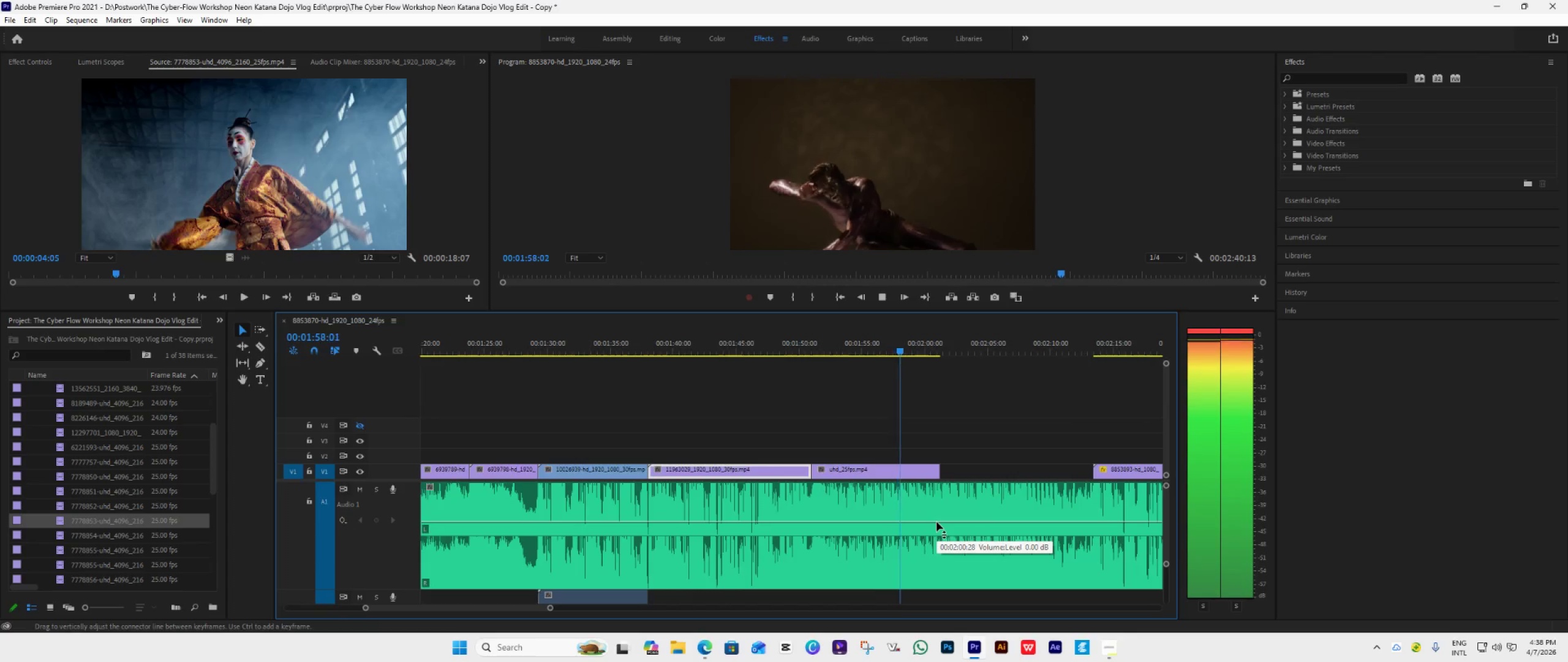 
hold_key(key=AltLeft, duration=0.44)
scroll: coordinate [937, 522], scroll_direction: up, amount: 4.0
 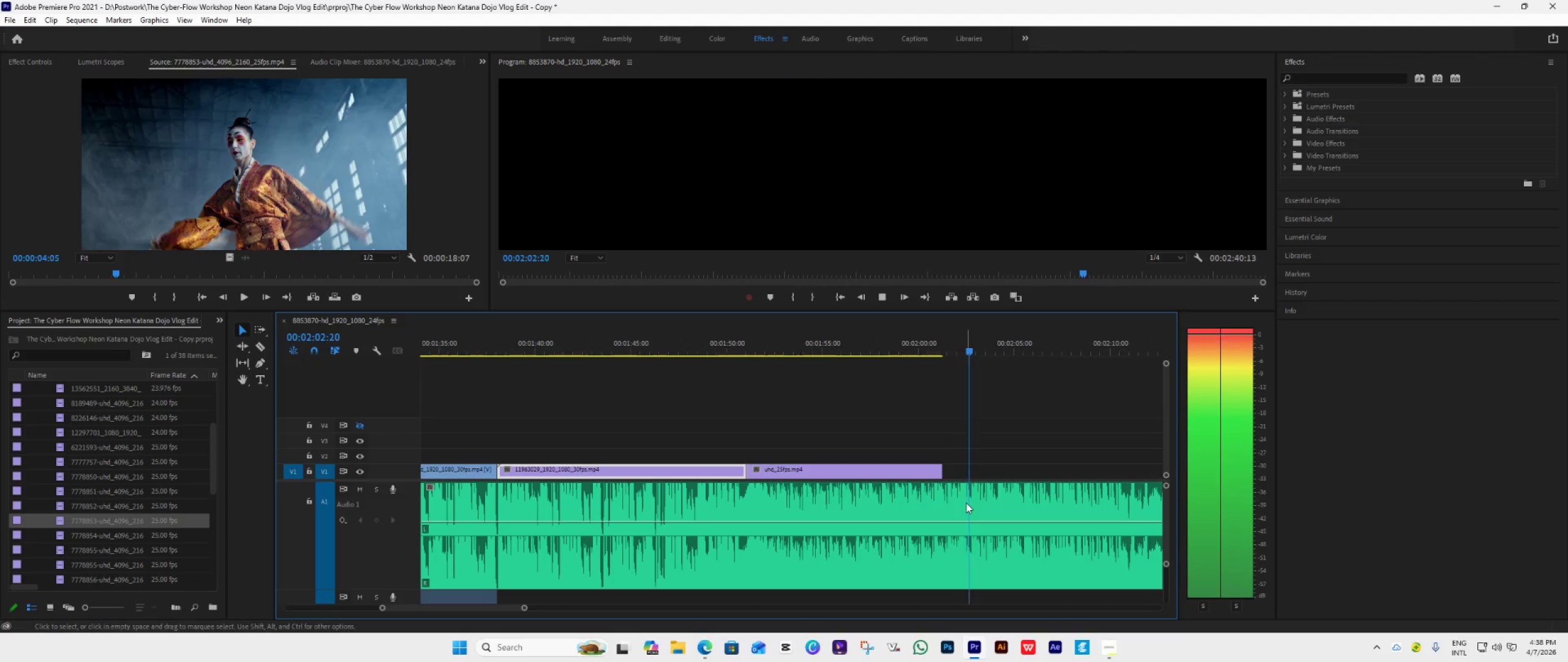 
wait(5.09)
 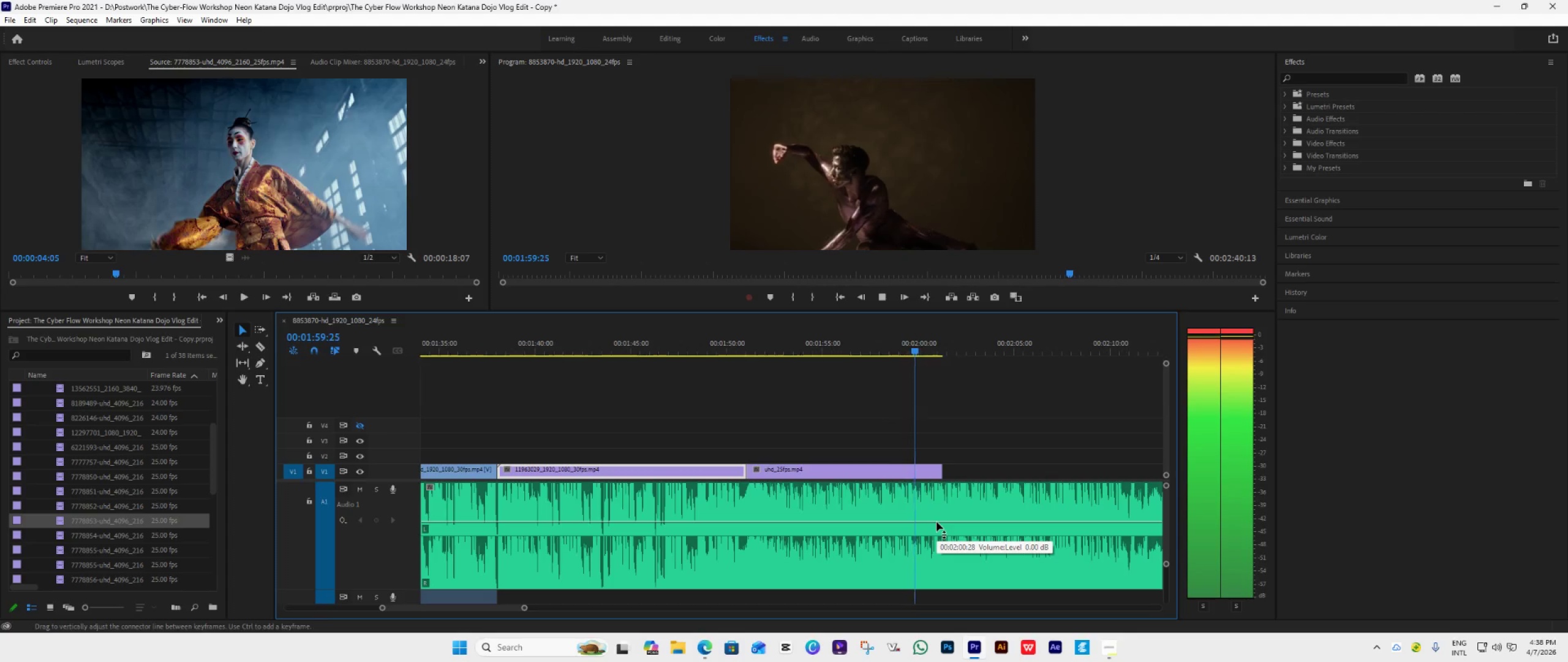 
left_click_drag(start_coordinate=[997, 349], to_coordinate=[902, 368])
 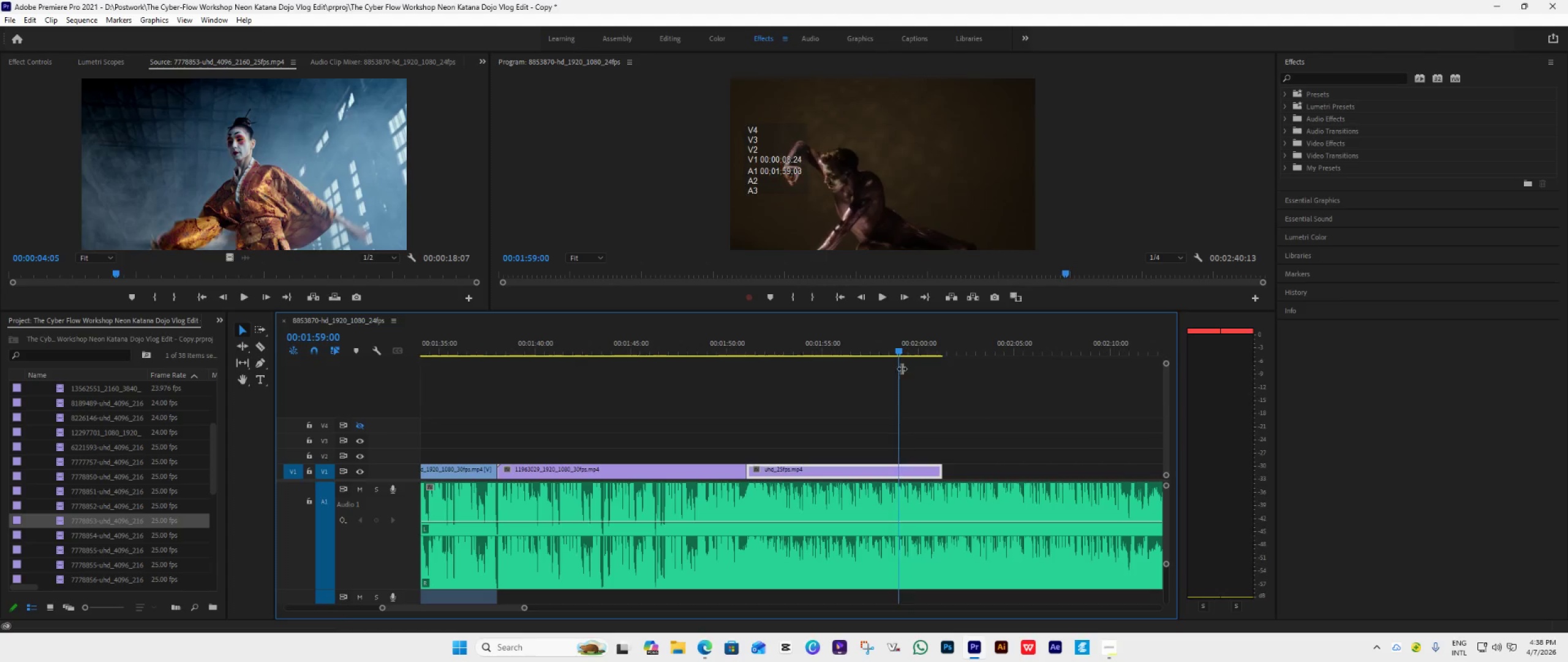 
key(Space)
 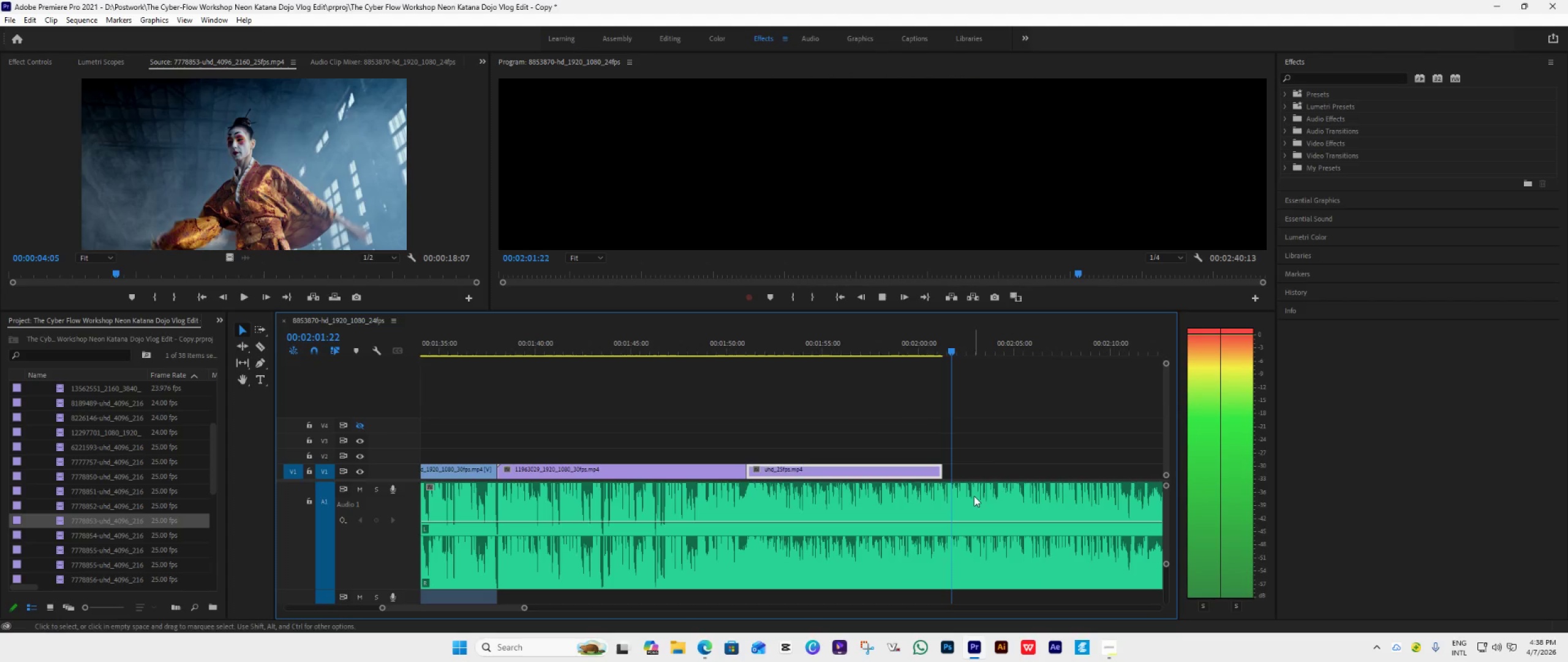 
key(Space)
 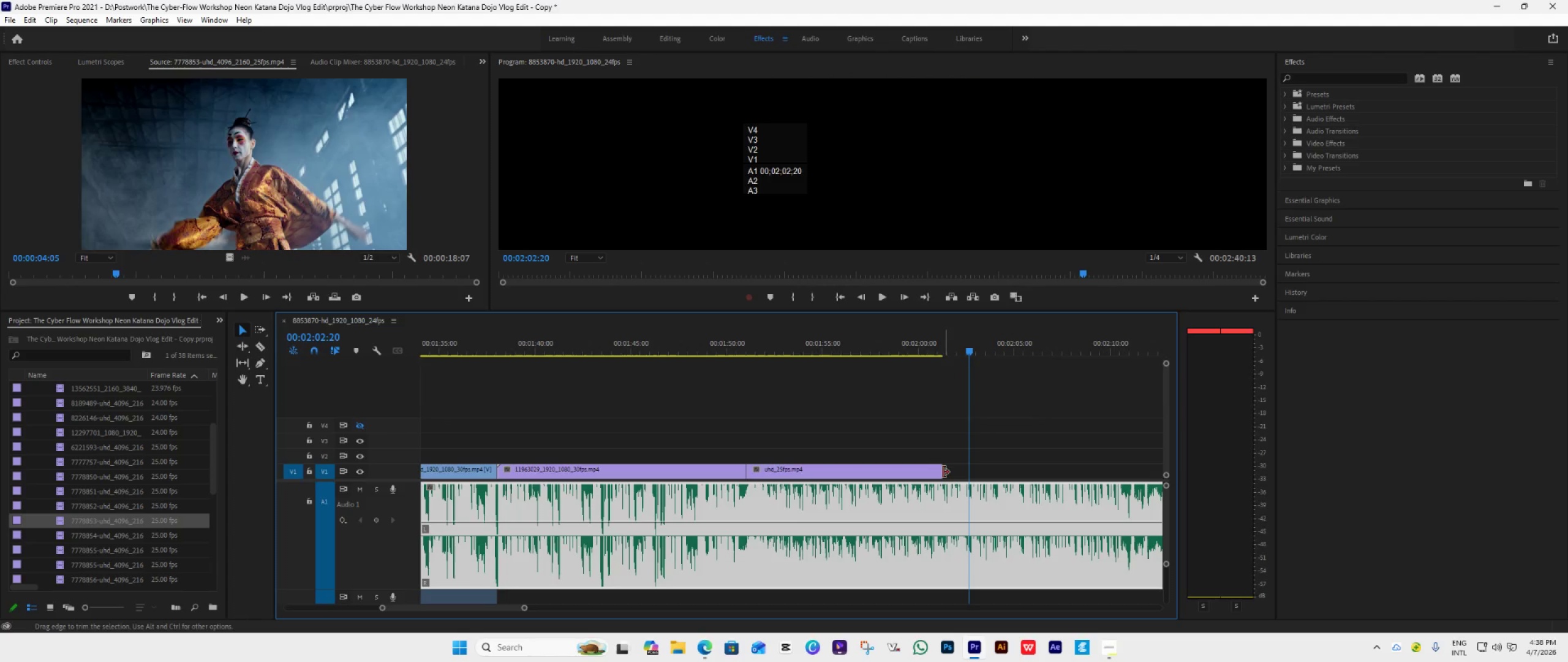 
left_click_drag(start_coordinate=[943, 472], to_coordinate=[957, 489])
 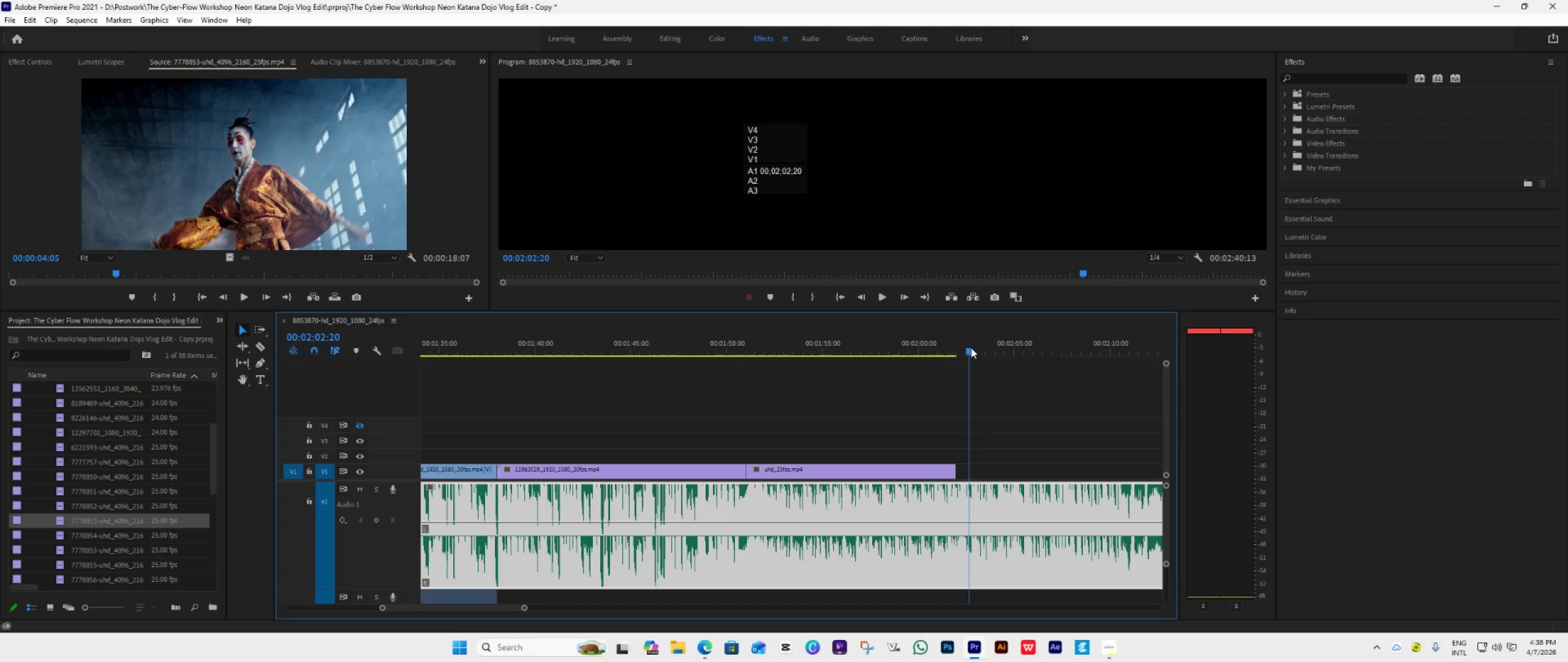 
left_click_drag(start_coordinate=[971, 347], to_coordinate=[942, 366])
 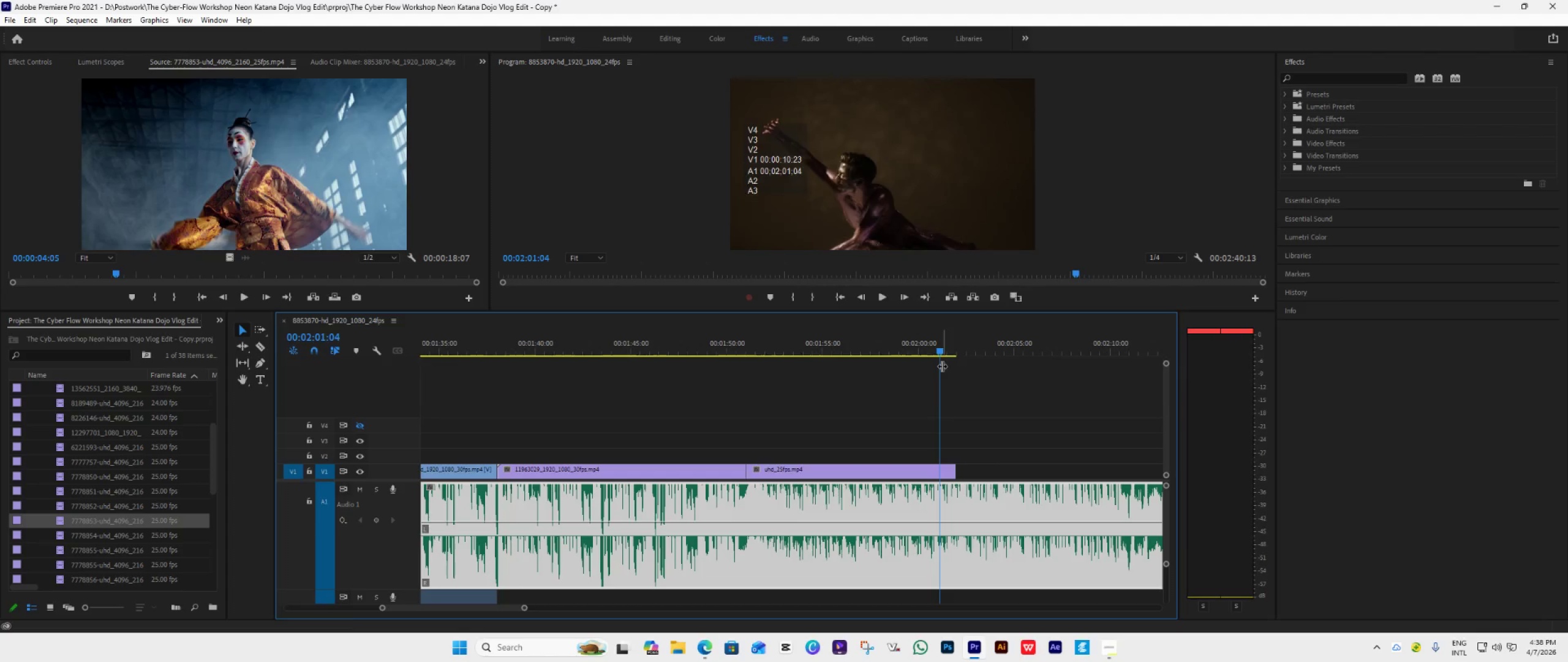 
key(Space)
 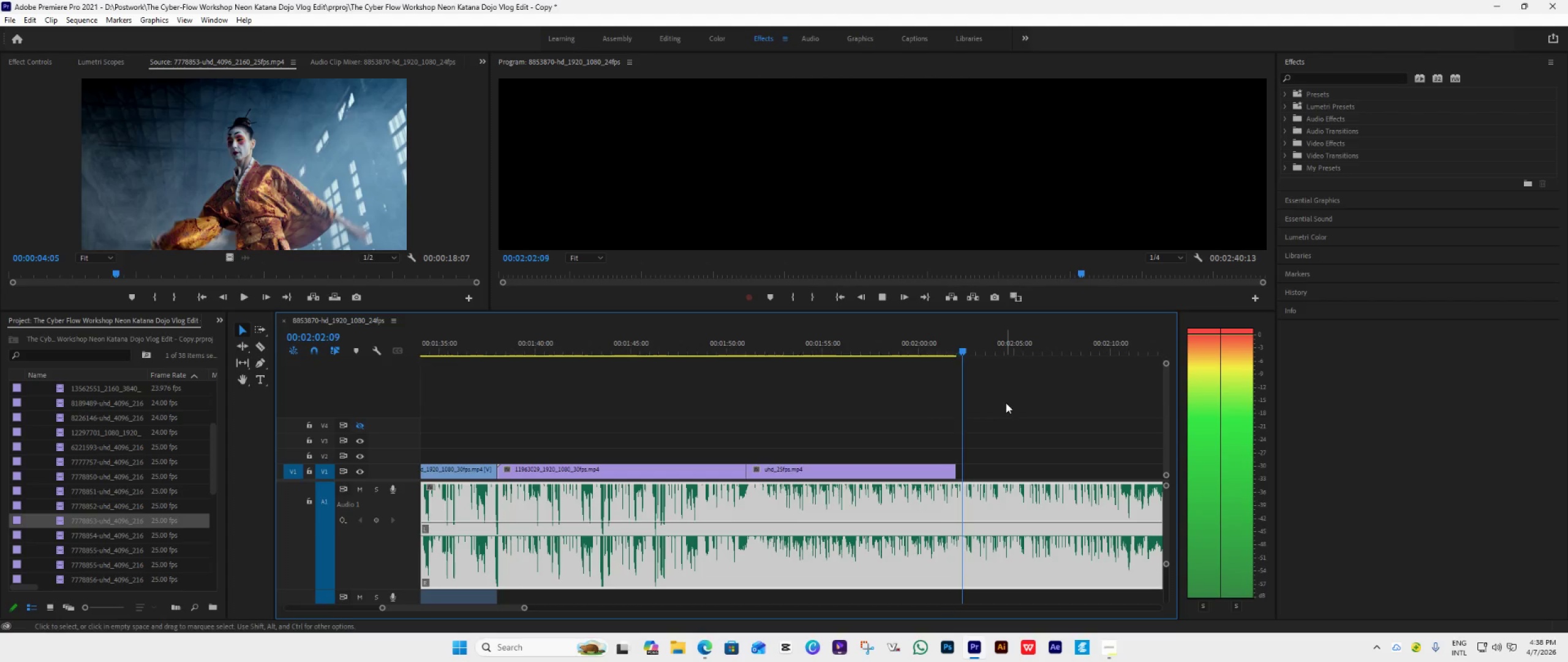 
key(Space)
 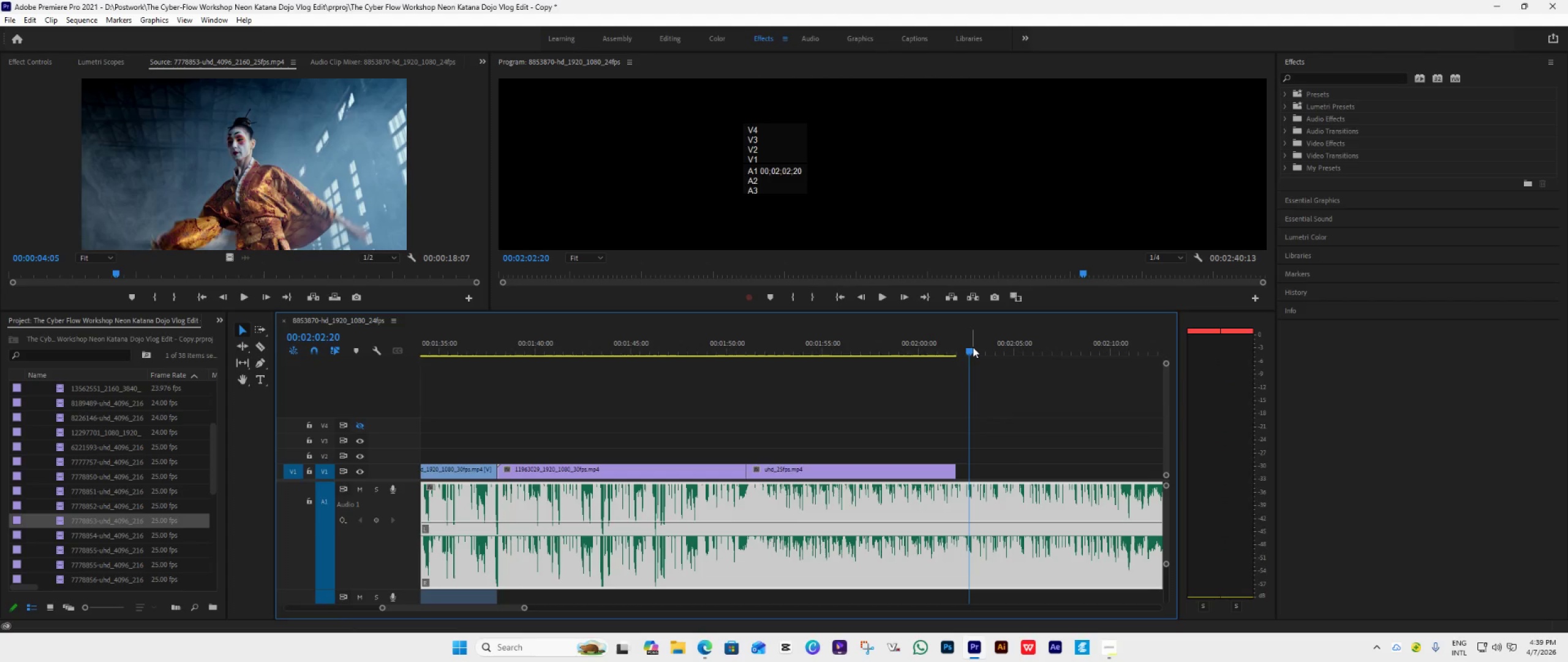 
left_click_drag(start_coordinate=[973, 347], to_coordinate=[872, 418])
 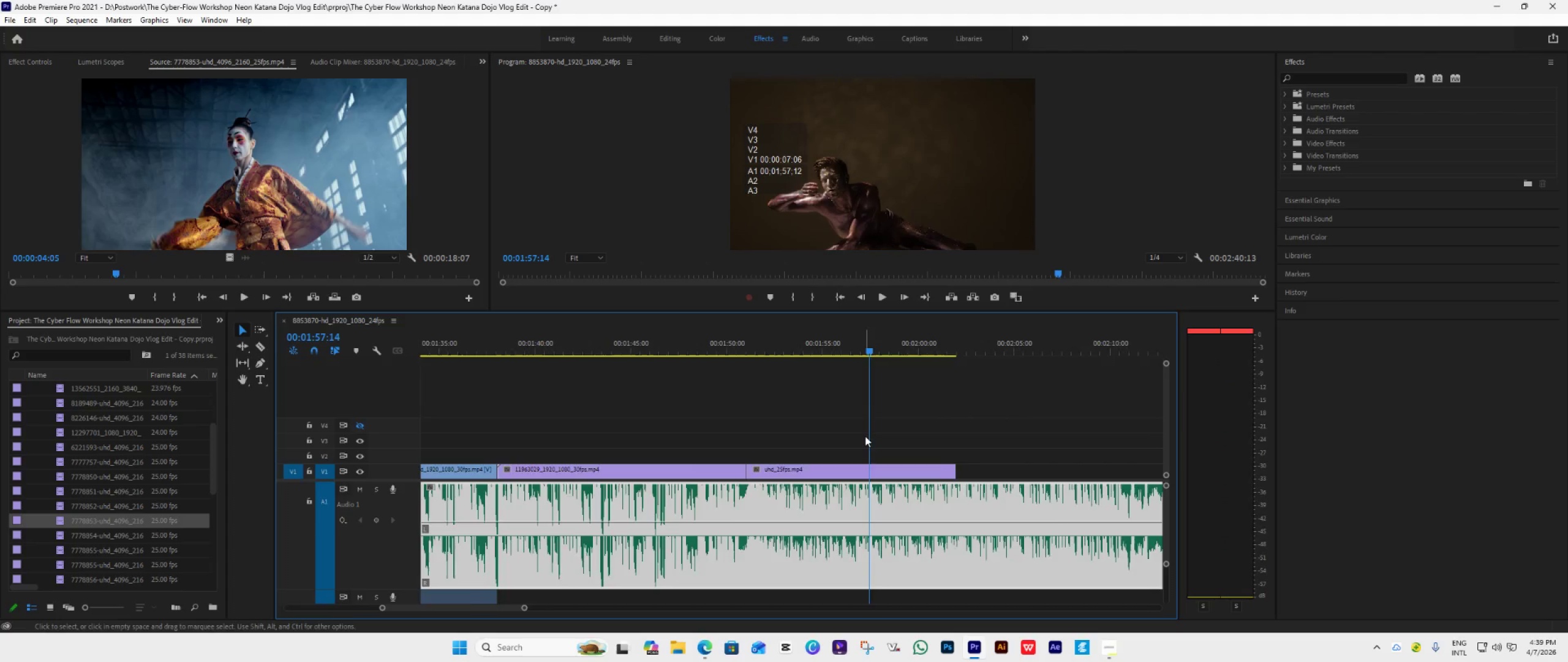 
hold_key(key=AltLeft, duration=0.94)
scroll: coordinate [865, 436], scroll_direction: down, amount: 7.0
 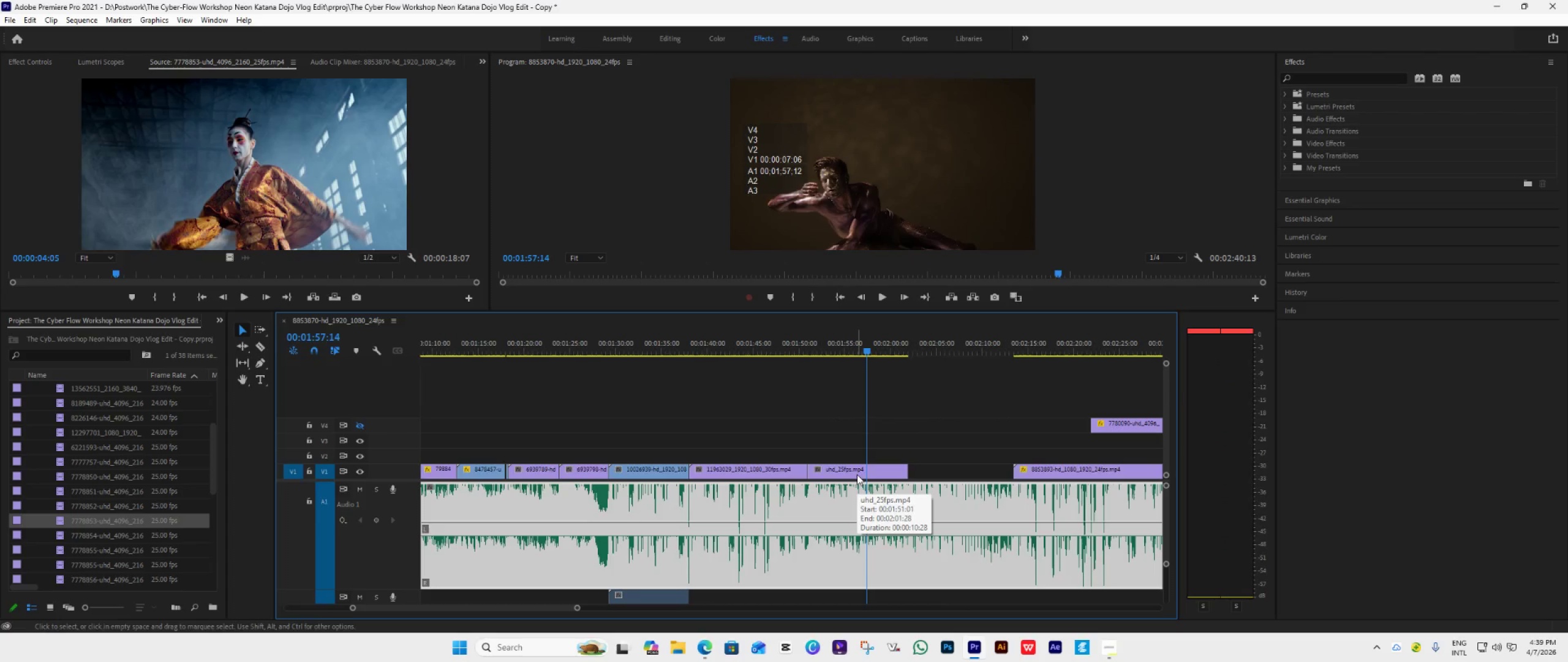 
hold_key(key=AltLeft, duration=1.12)
left_click_drag(start_coordinate=[864, 472], to_coordinate=[864, 457])
 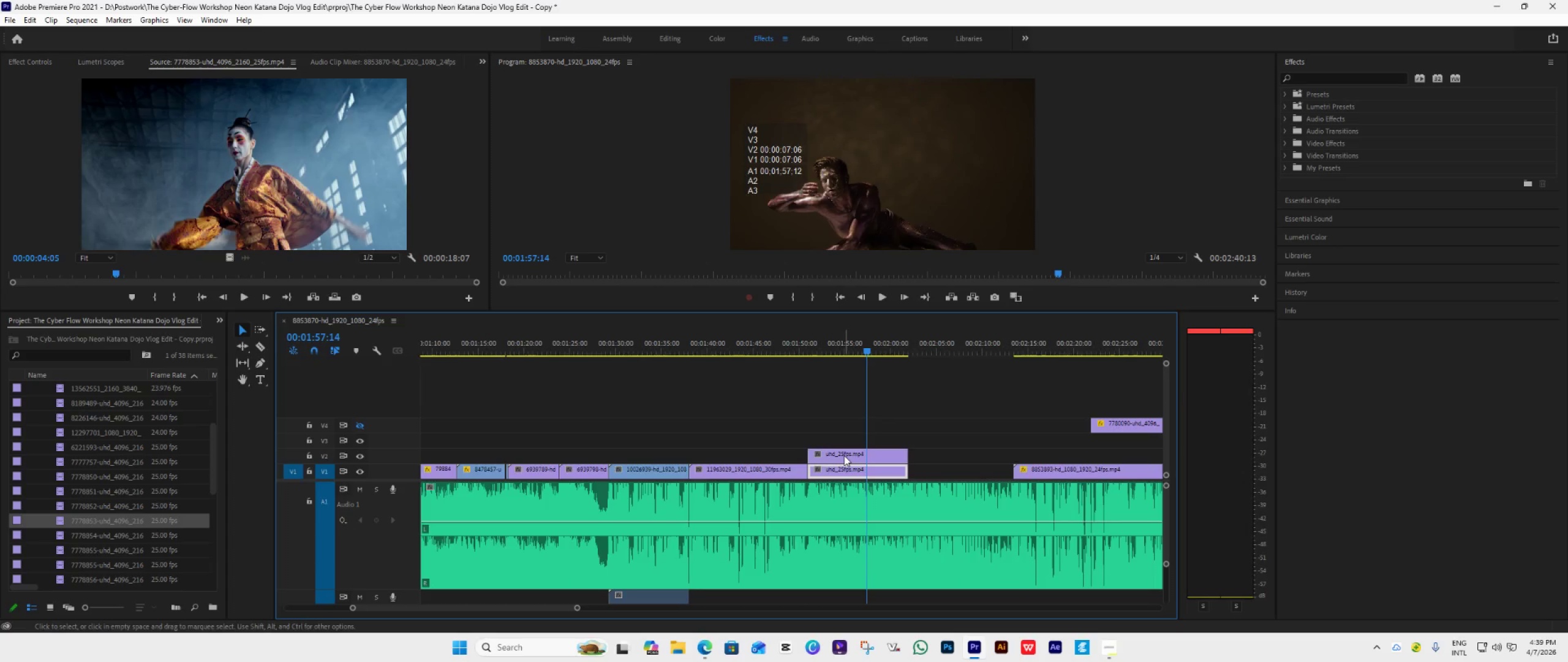 
left_click_drag(start_coordinate=[844, 455], to_coordinate=[941, 452])
 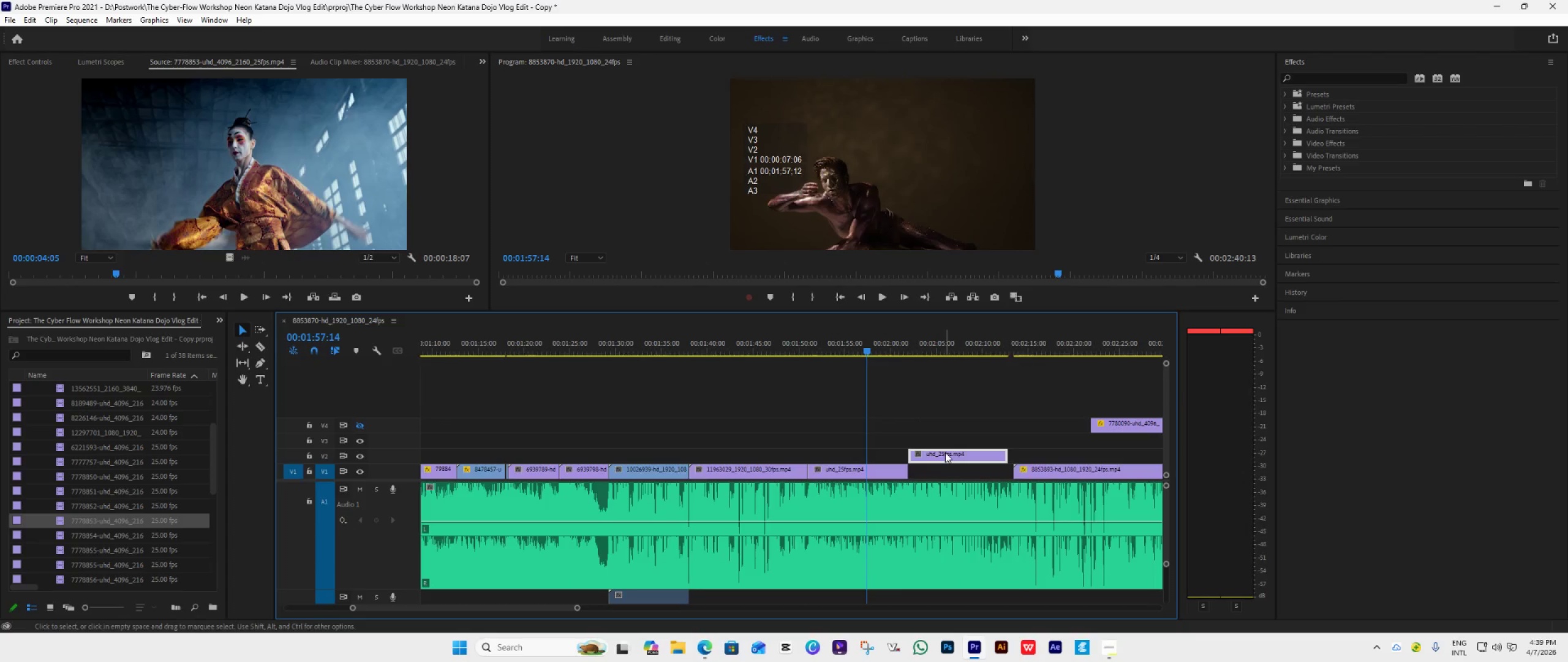 
left_click_drag(start_coordinate=[945, 452], to_coordinate=[807, 450])
 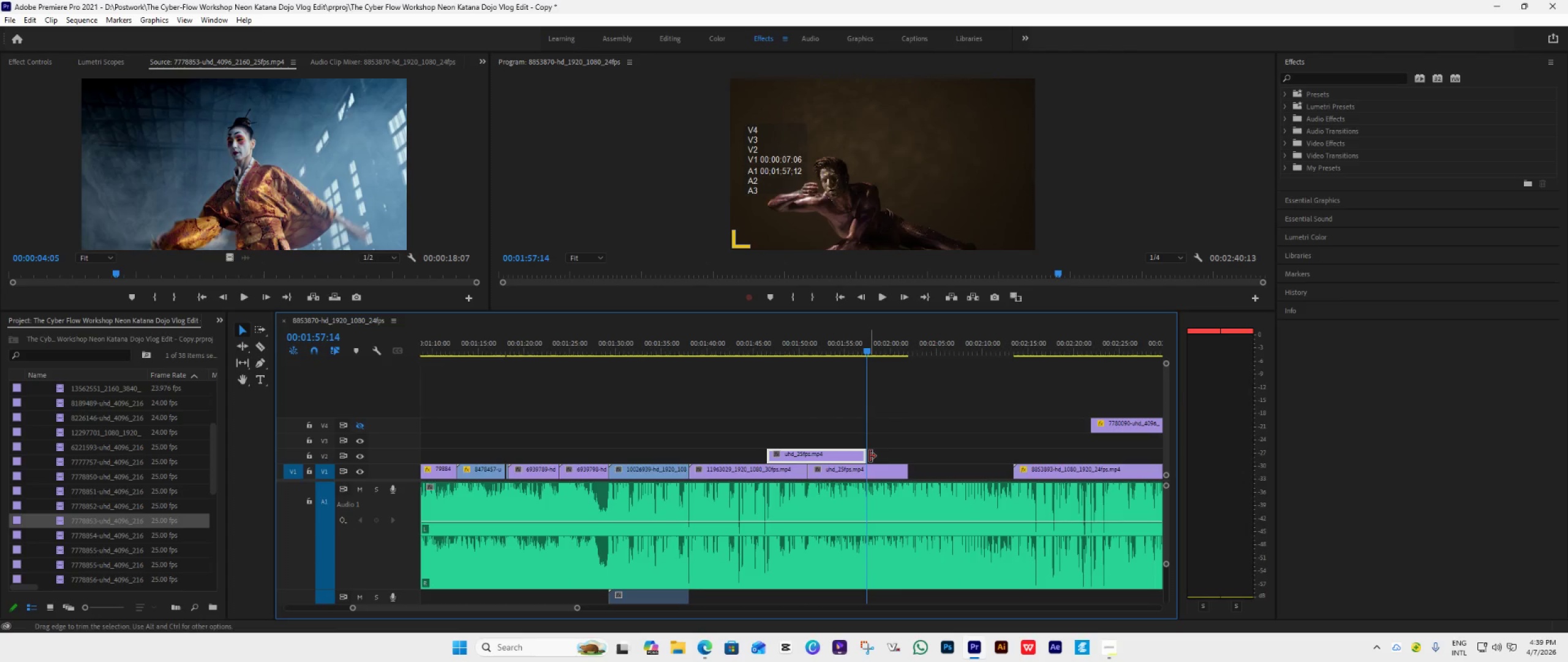 
left_click_drag(start_coordinate=[870, 456], to_coordinate=[1019, 451])
 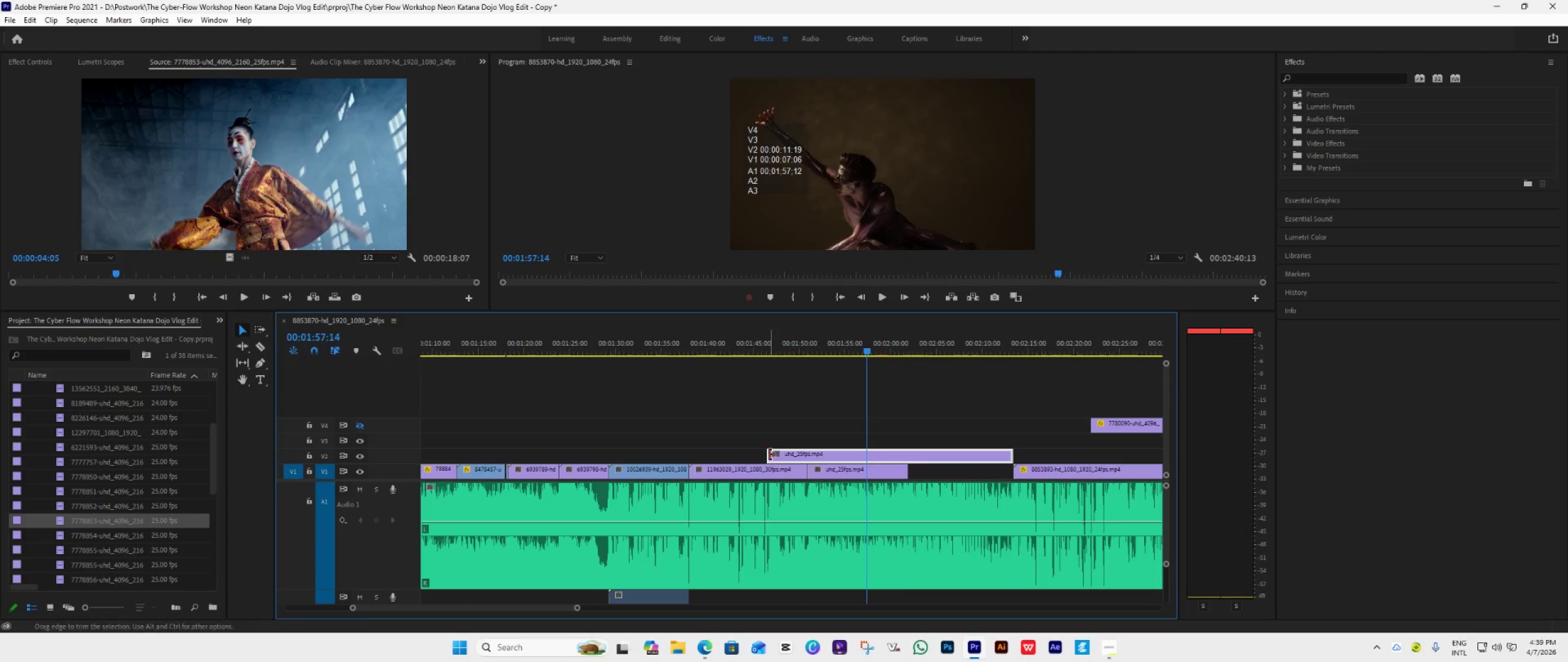 
left_click_drag(start_coordinate=[768, 455], to_coordinate=[864, 463])
 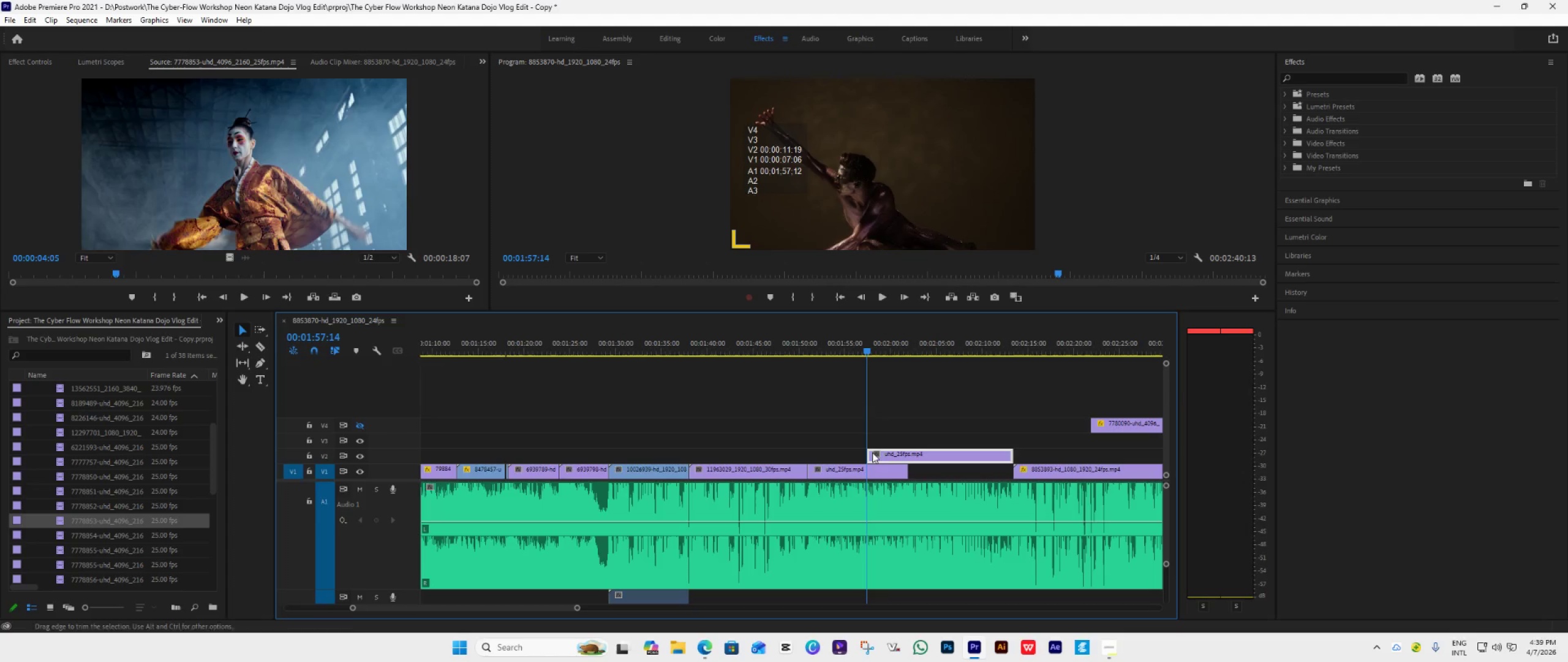 
left_click_drag(start_coordinate=[887, 453], to_coordinate=[929, 452])
 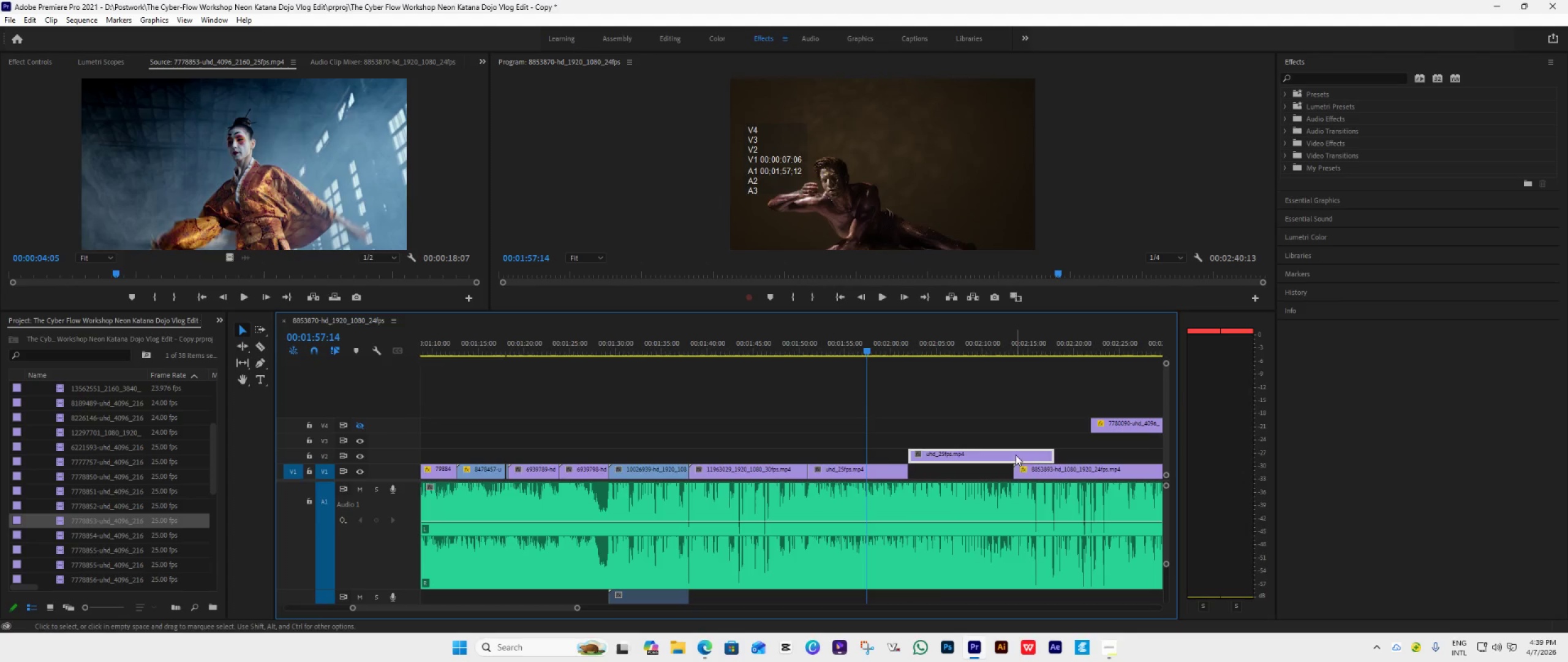 
wait(5.36)
 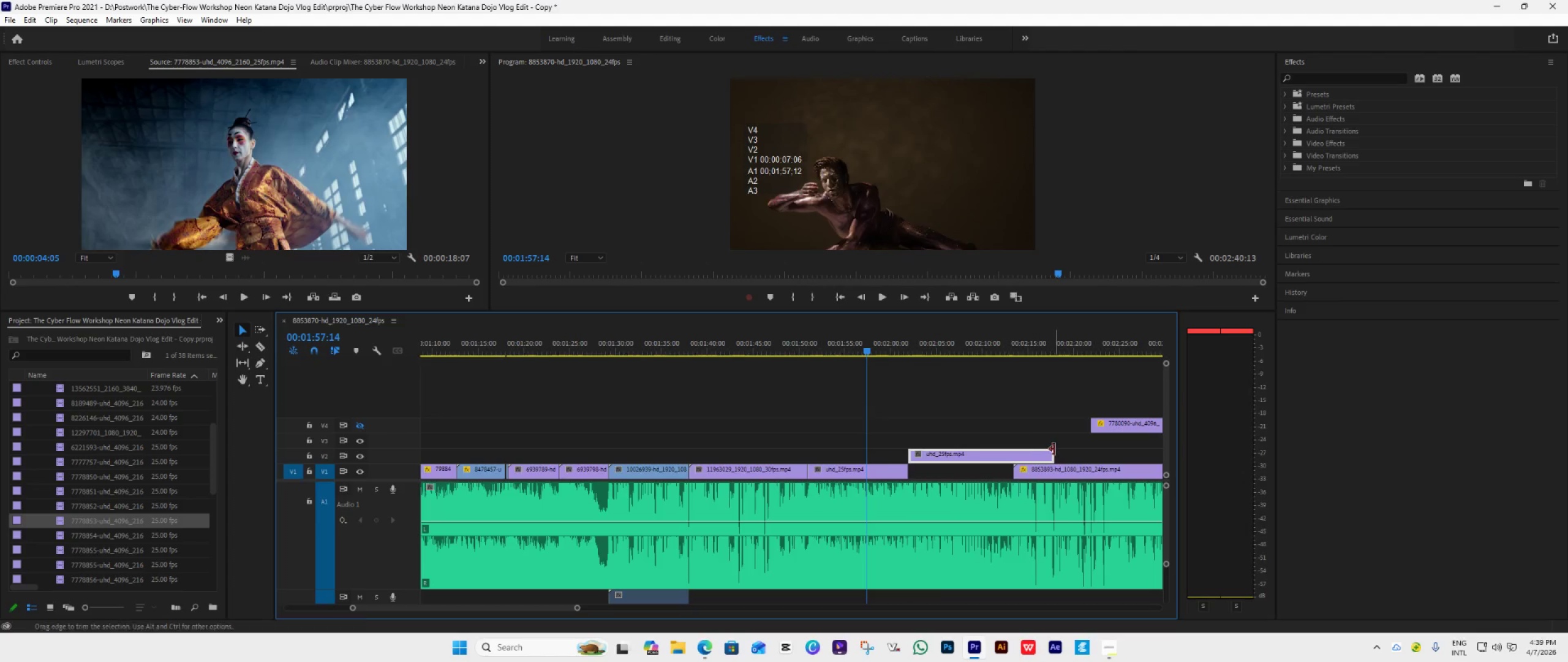 
left_click_drag(start_coordinate=[1049, 458], to_coordinate=[1003, 468])
 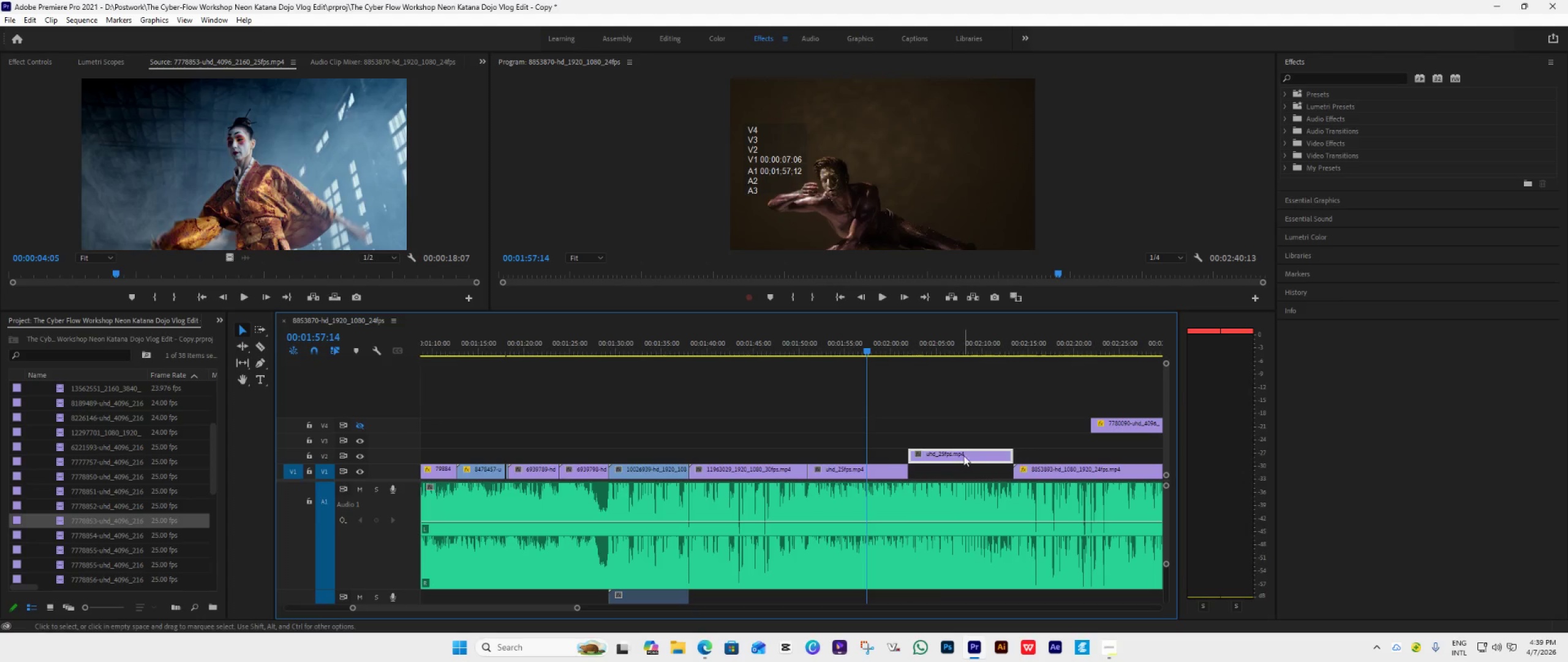 
left_click_drag(start_coordinate=[963, 455], to_coordinate=[959, 471])
 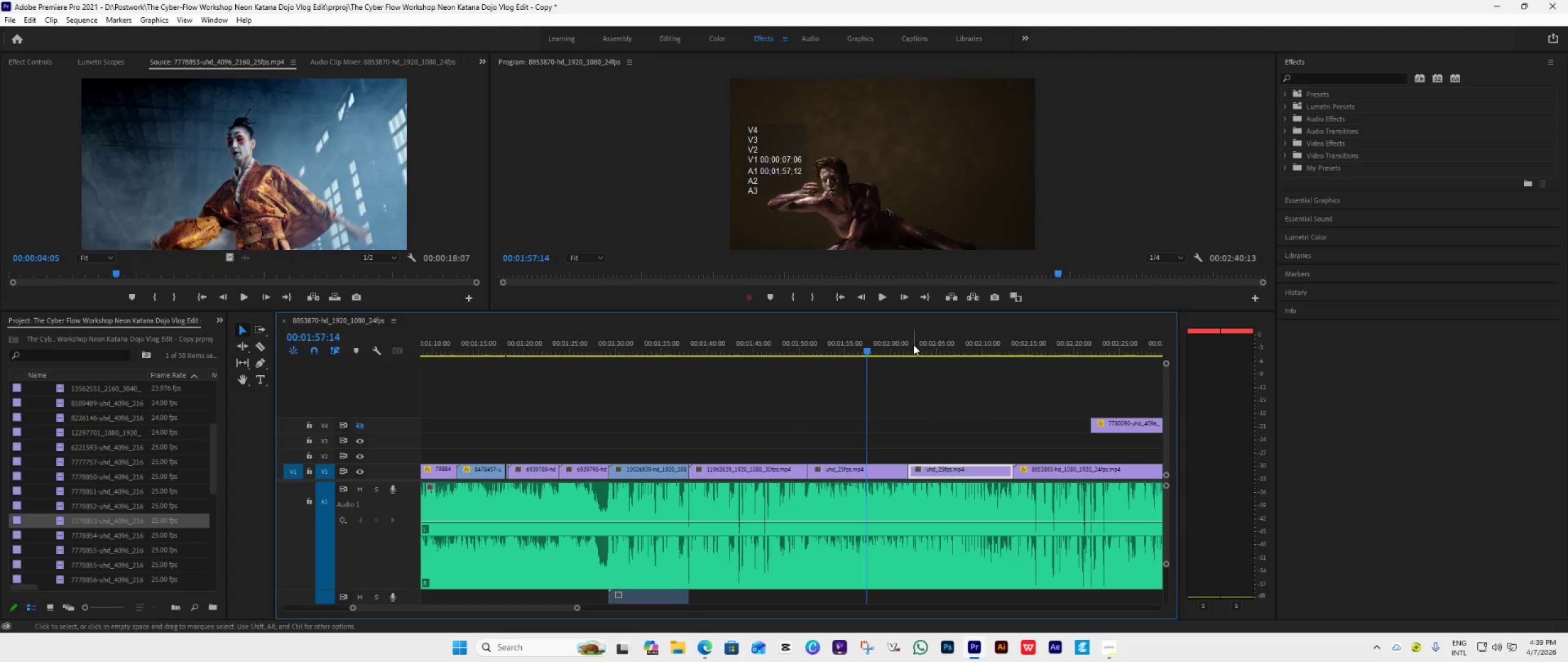 
left_click([913, 344])
 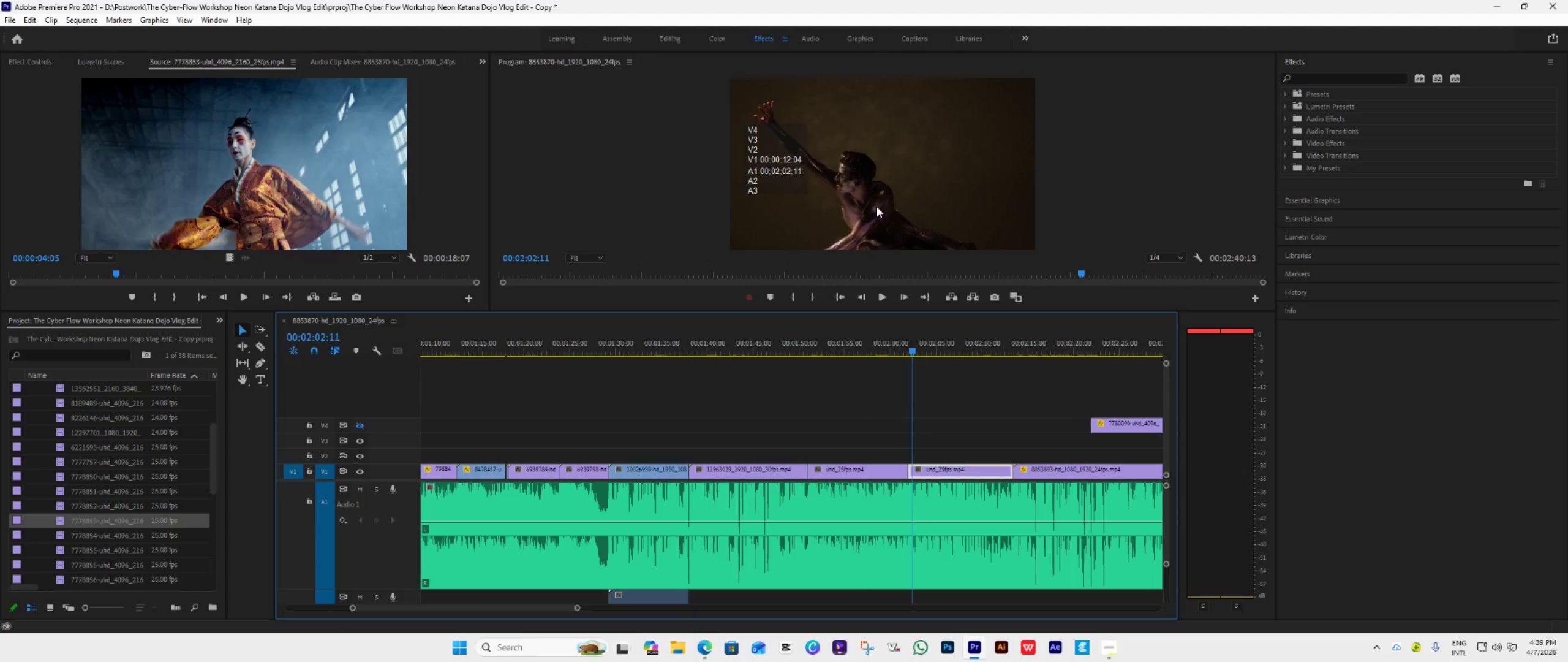 
double_click([875, 207])
 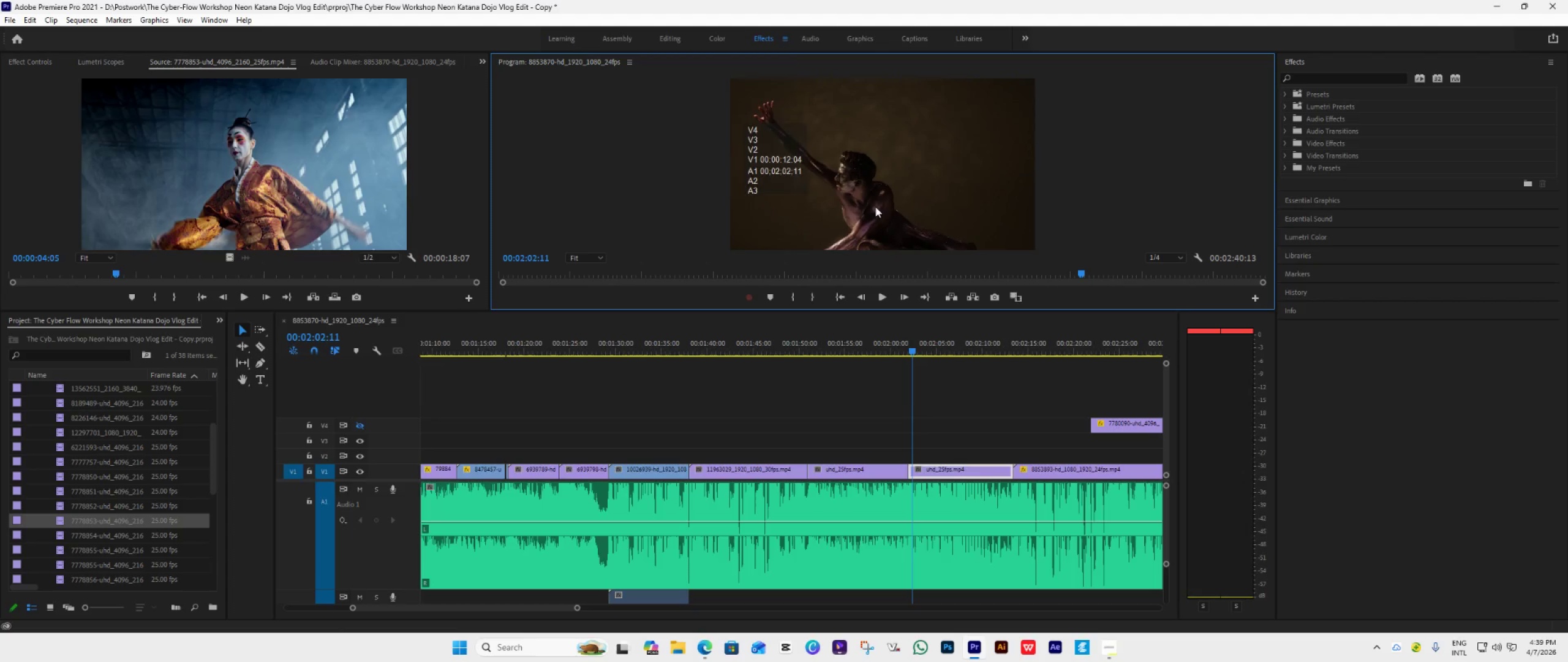 
triple_click([875, 207])
 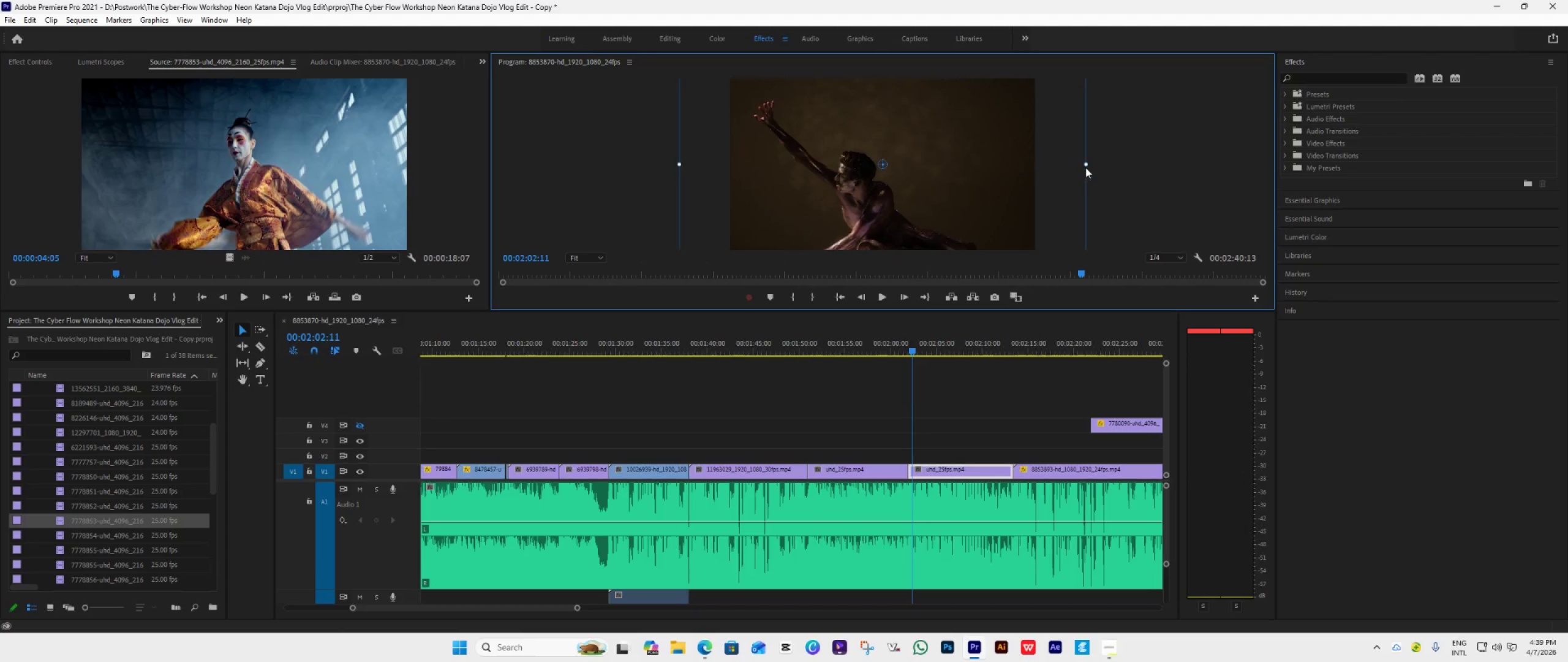 
left_click_drag(start_coordinate=[1085, 164], to_coordinate=[1197, 186])
 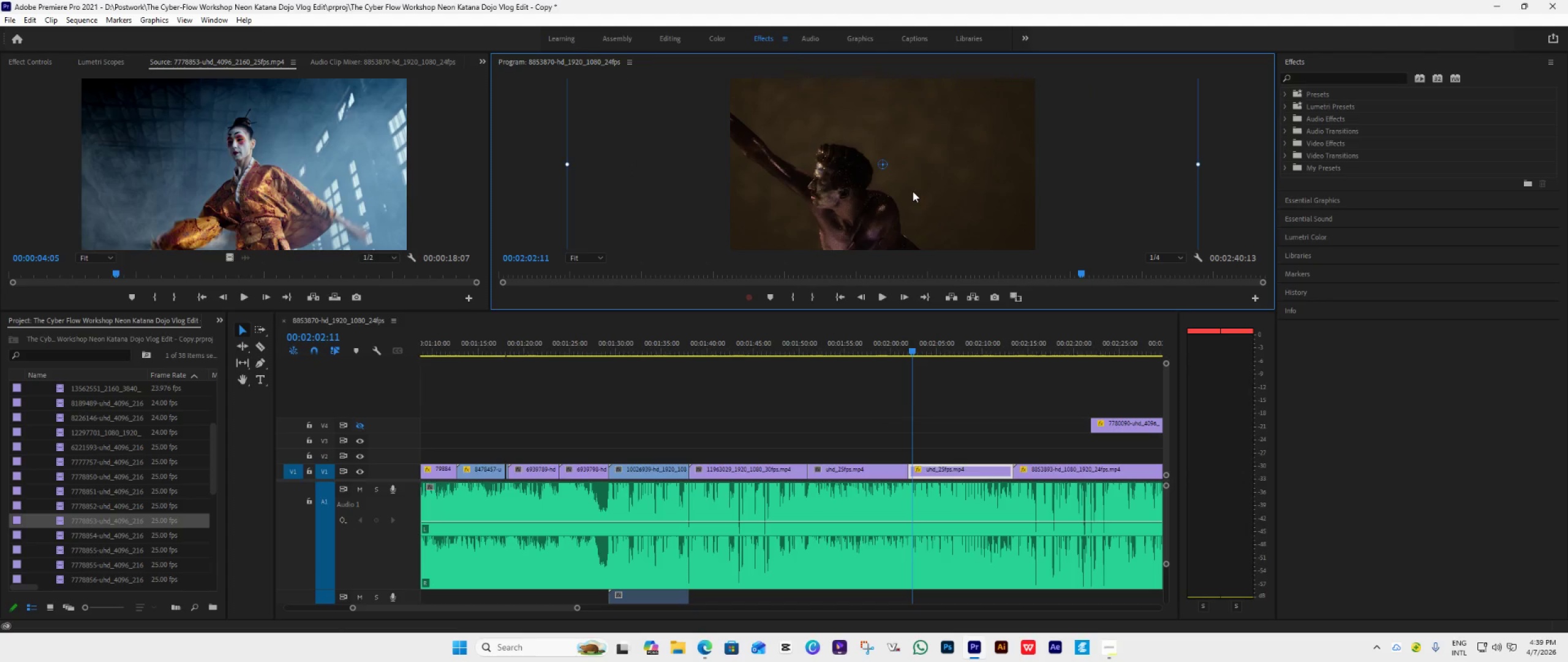 
left_click_drag(start_coordinate=[913, 191], to_coordinate=[1020, 199])
 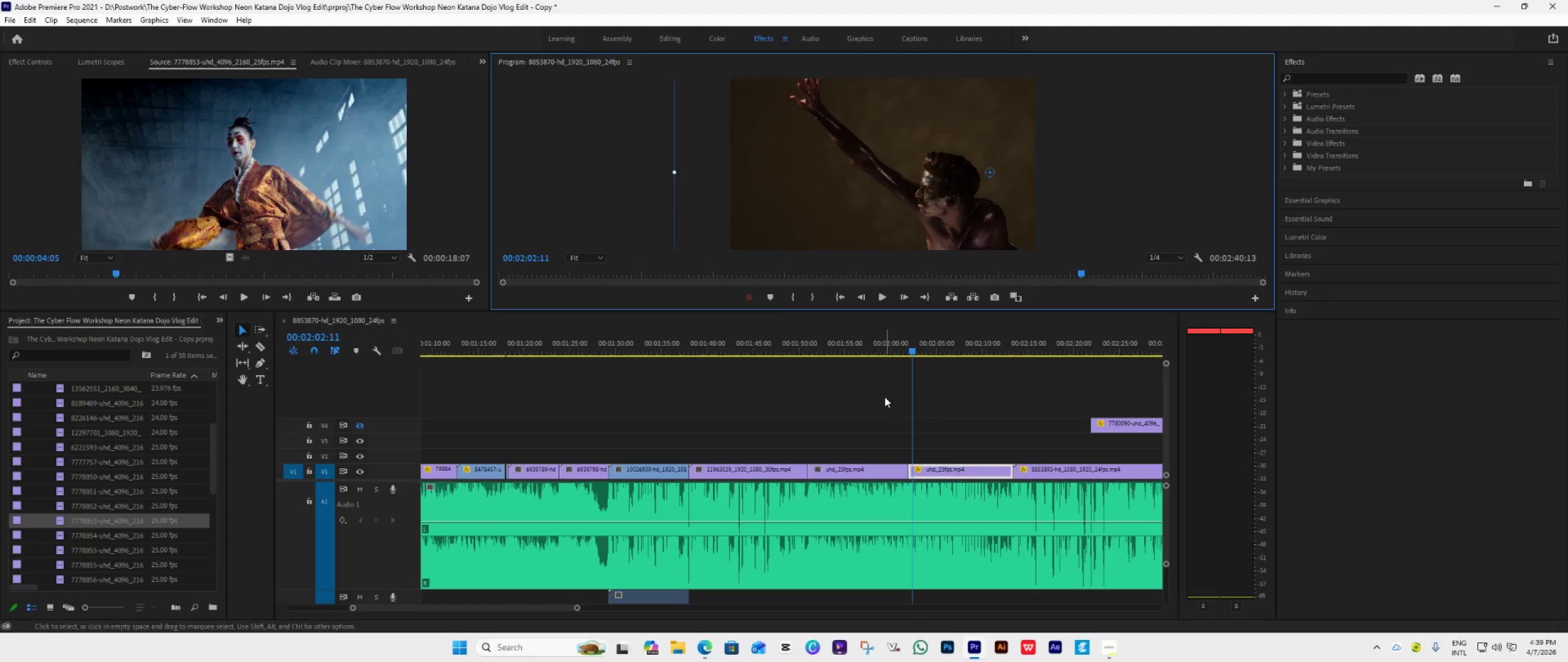 
key(Space)
 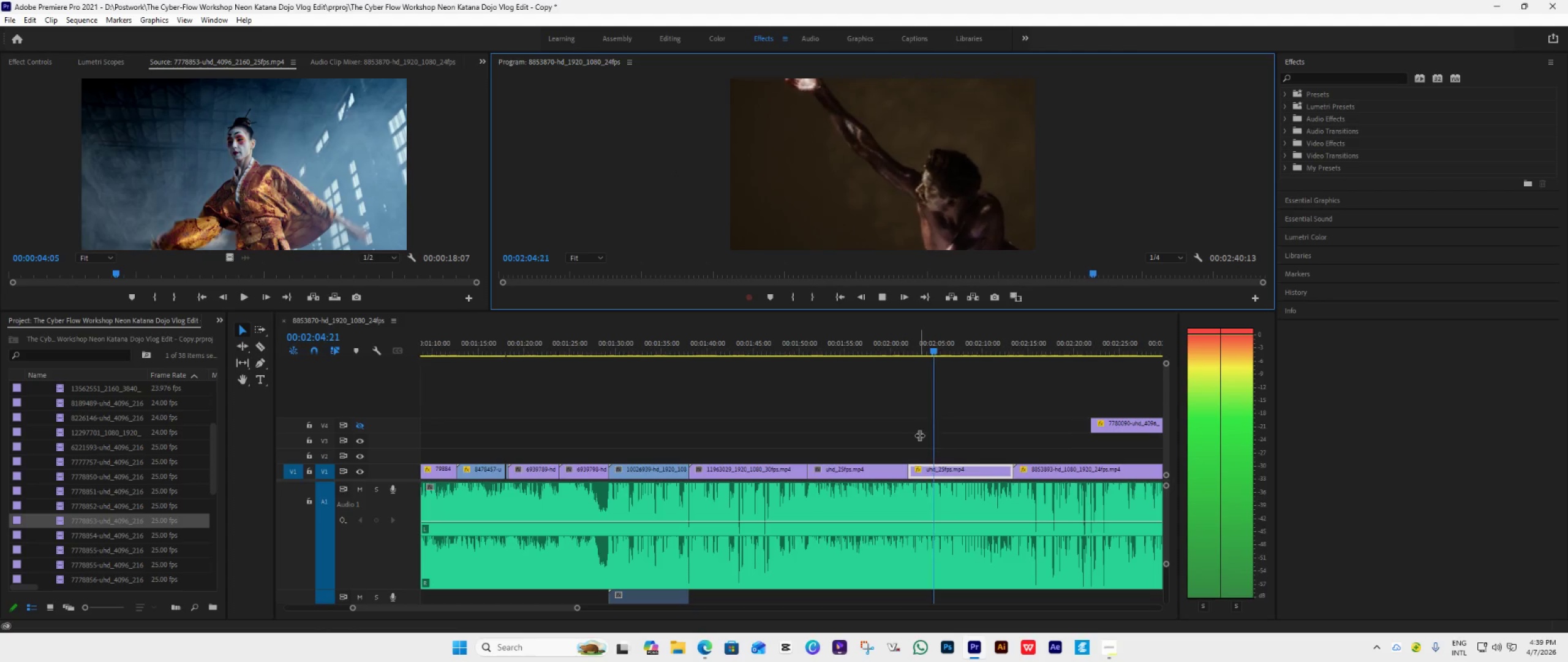 
key(Alt+AltLeft)
 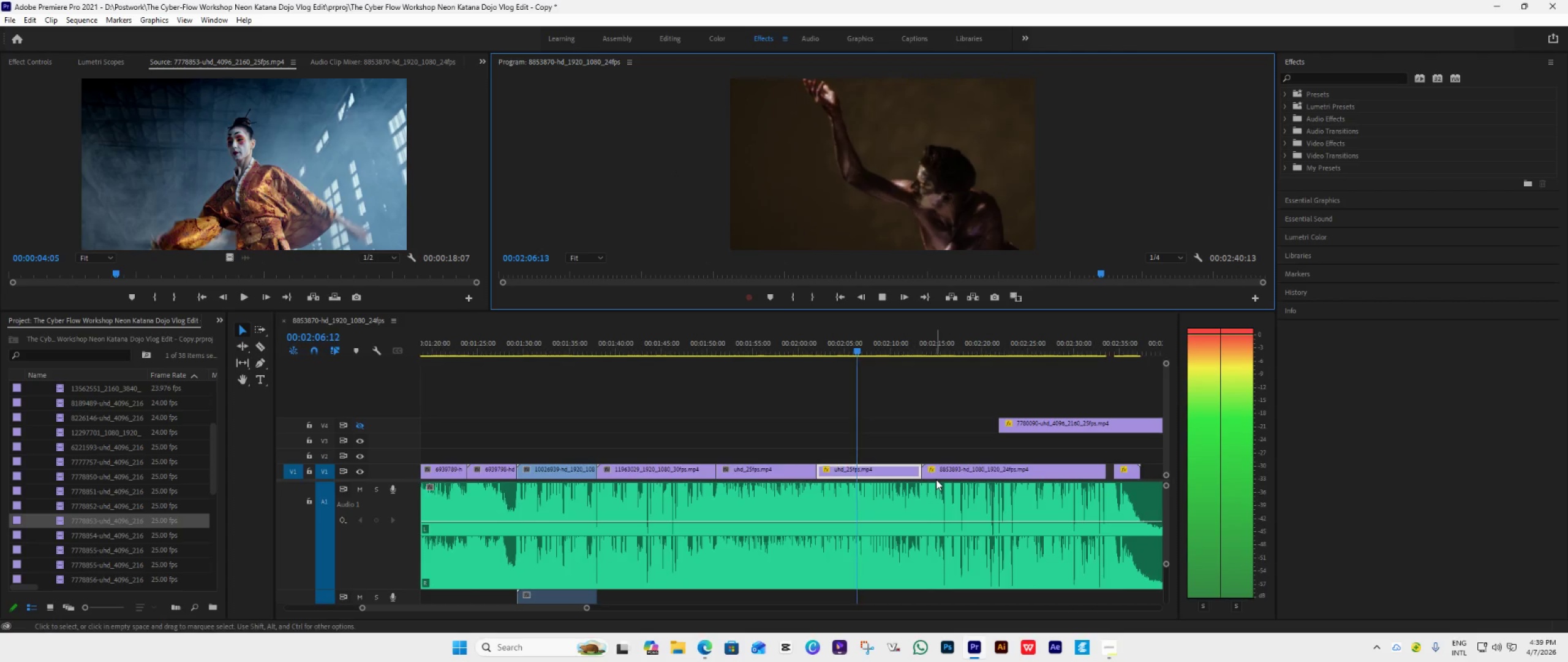 
scroll: coordinate [936, 479], scroll_direction: down, amount: 5.0
 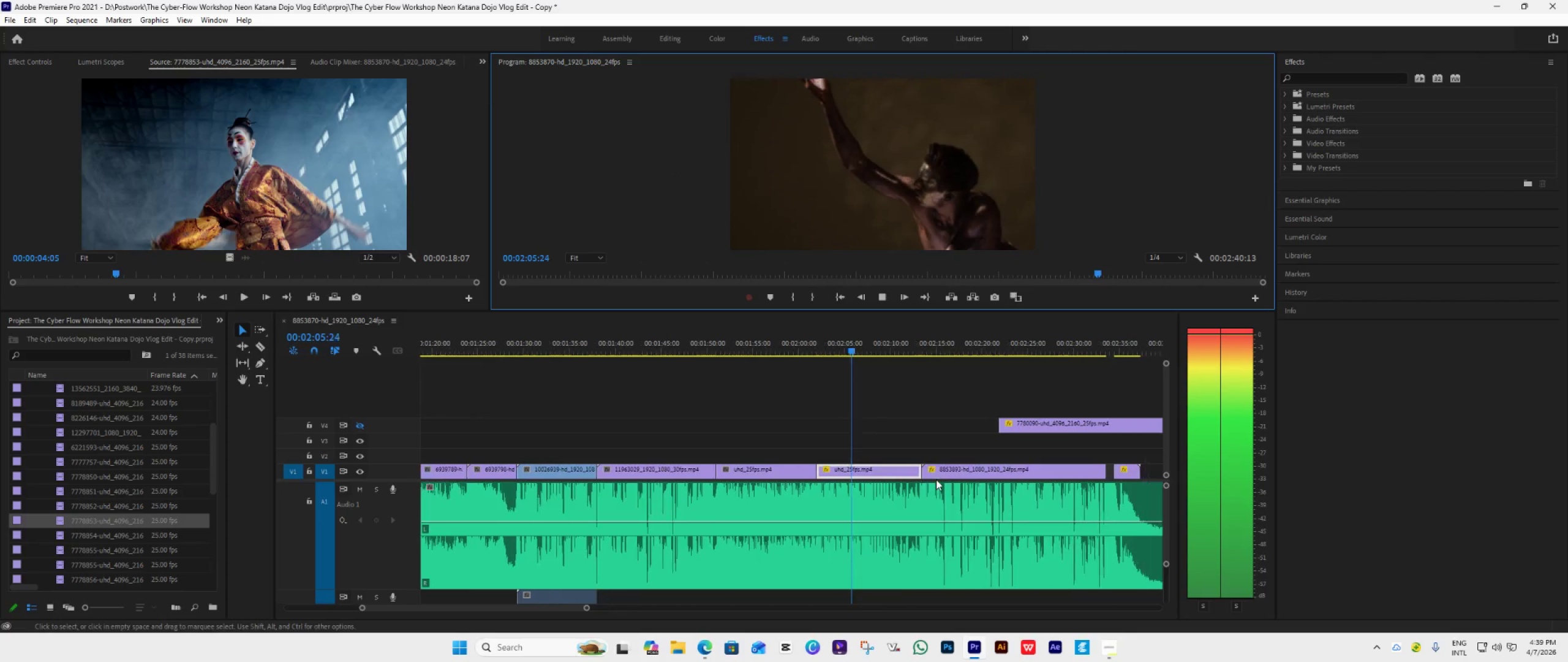 
hold_key(key=AltLeft, duration=0.47)
 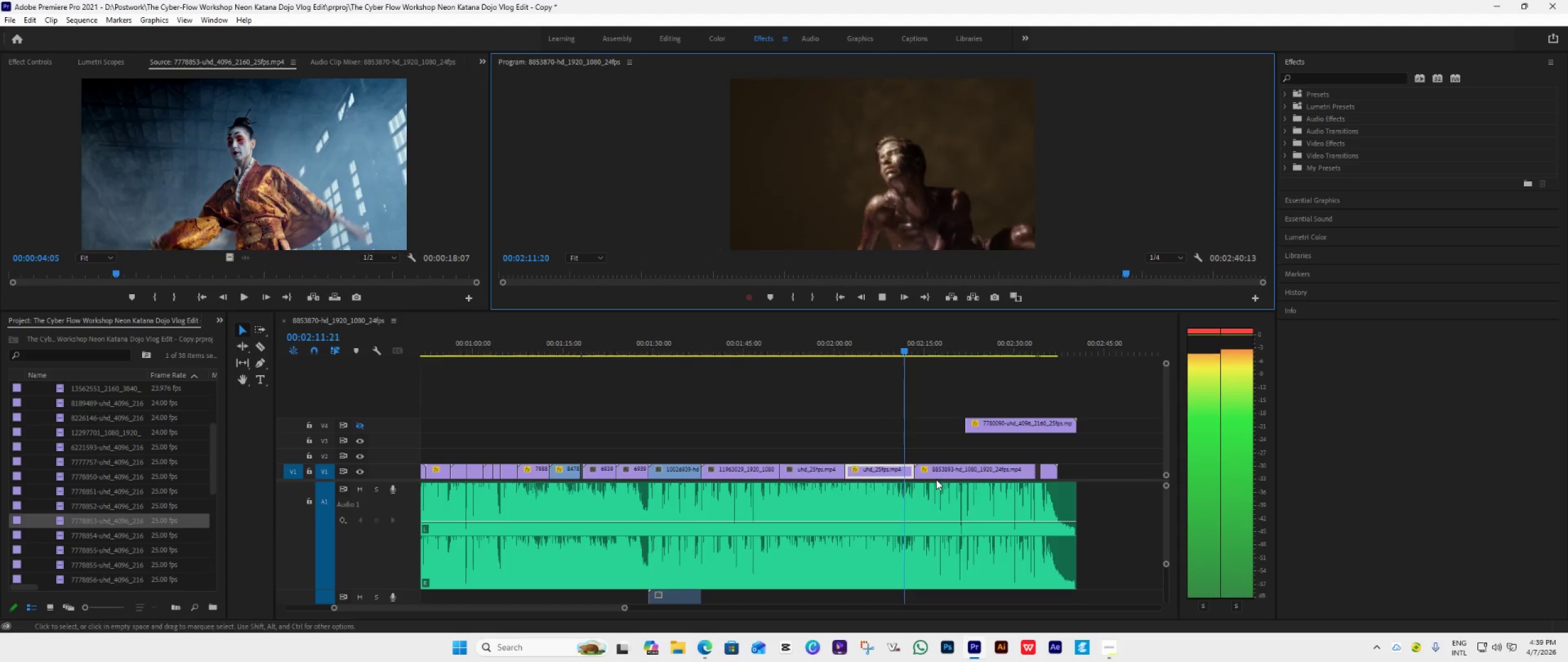 
wait(9.59)
 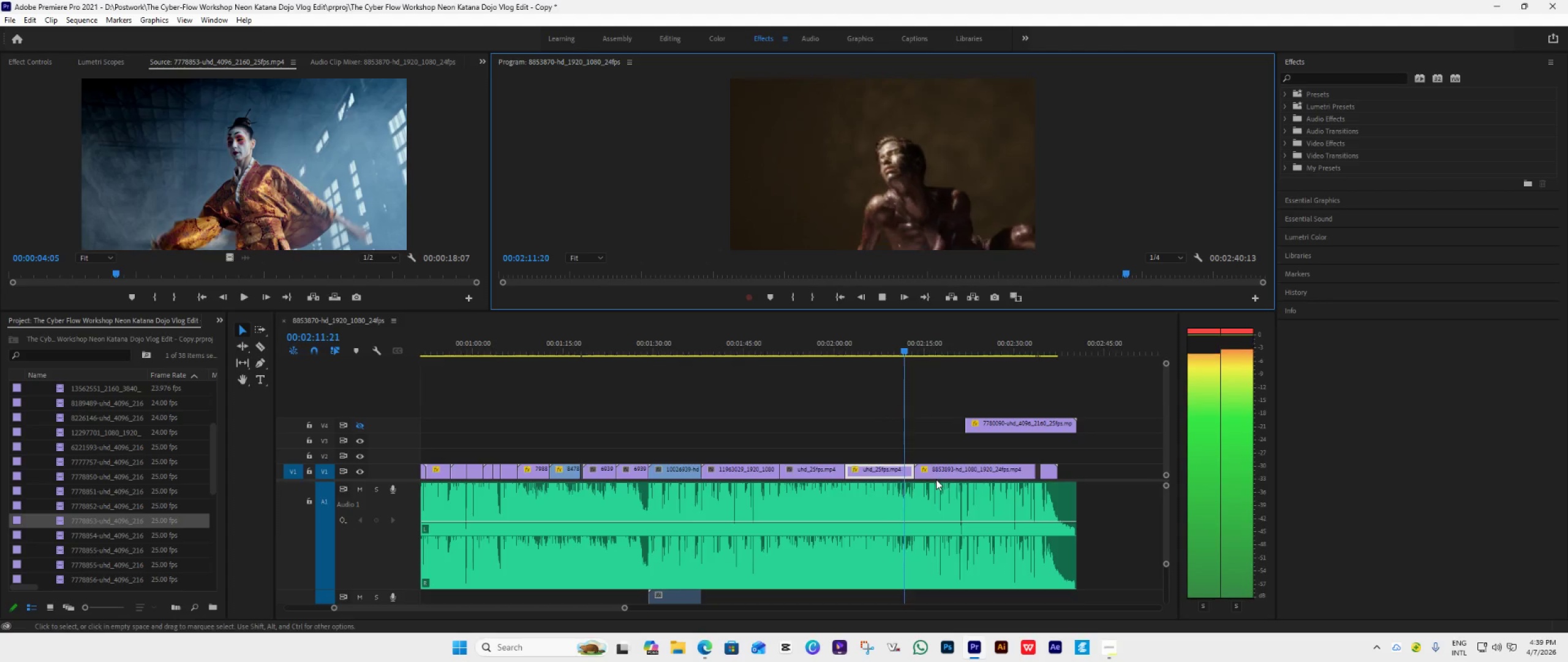 
key(Space)
 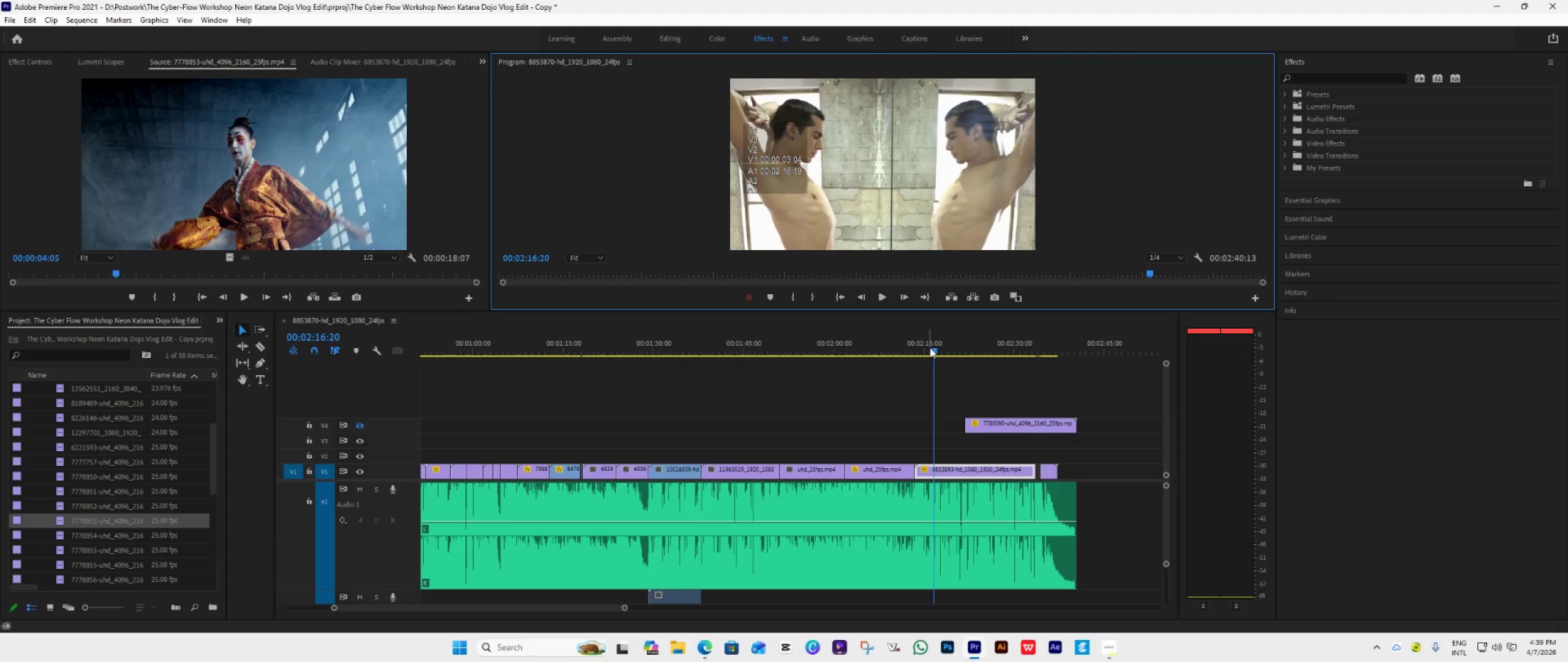 
left_click_drag(start_coordinate=[930, 348], to_coordinate=[875, 389])
 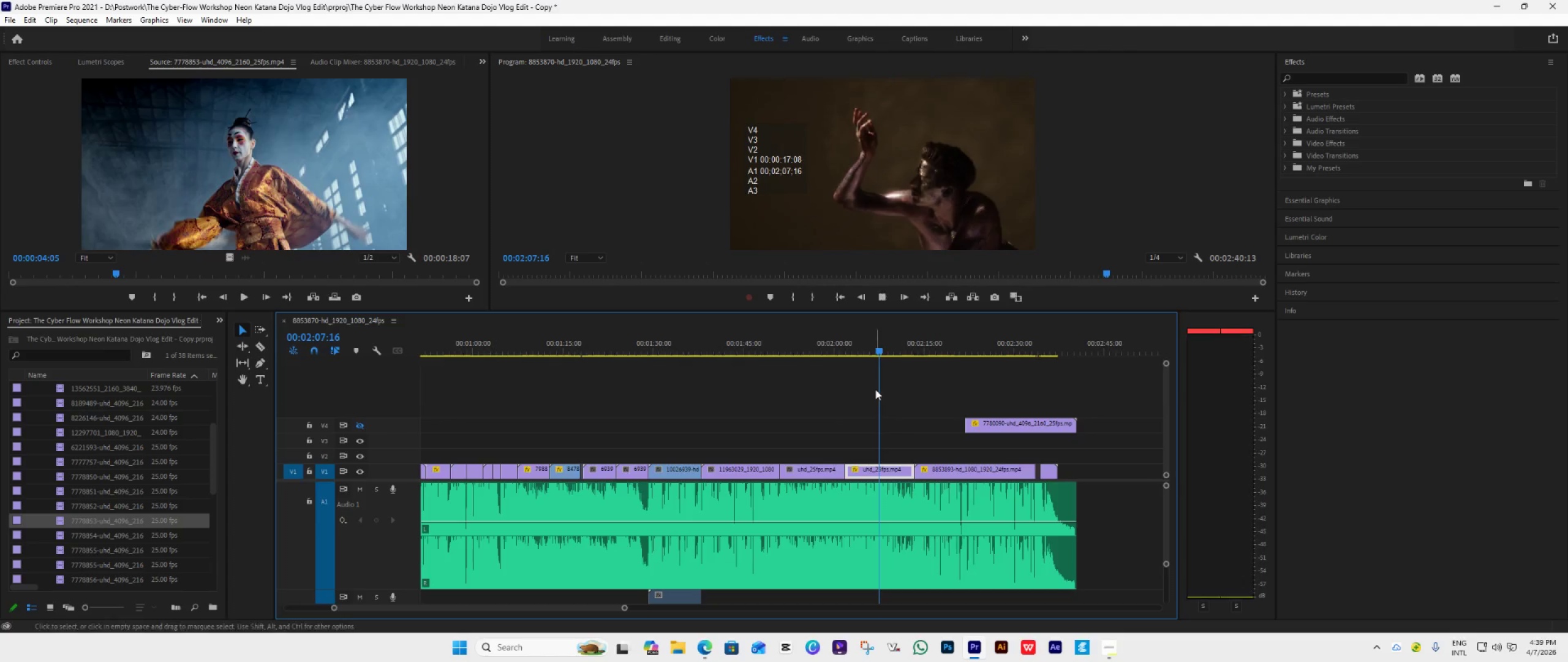 
key(Space)
 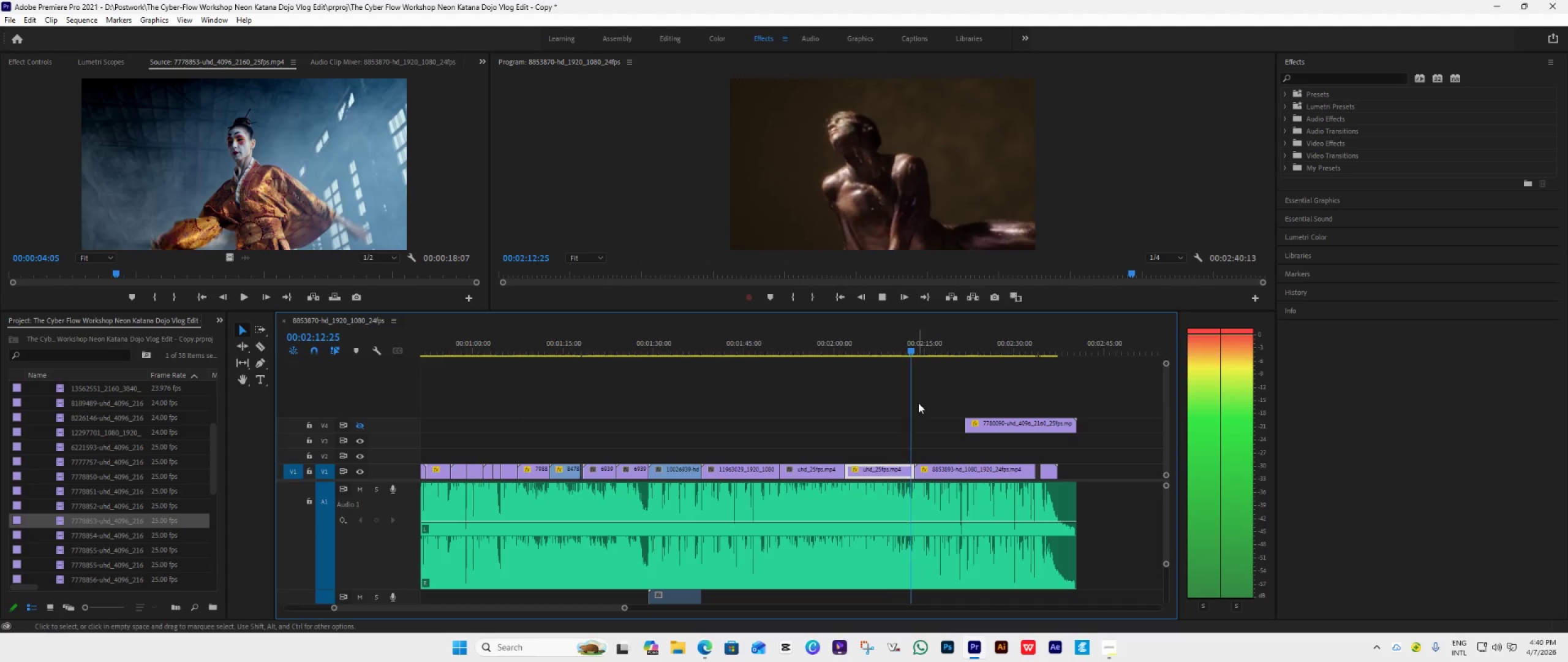 
wait(7.25)
 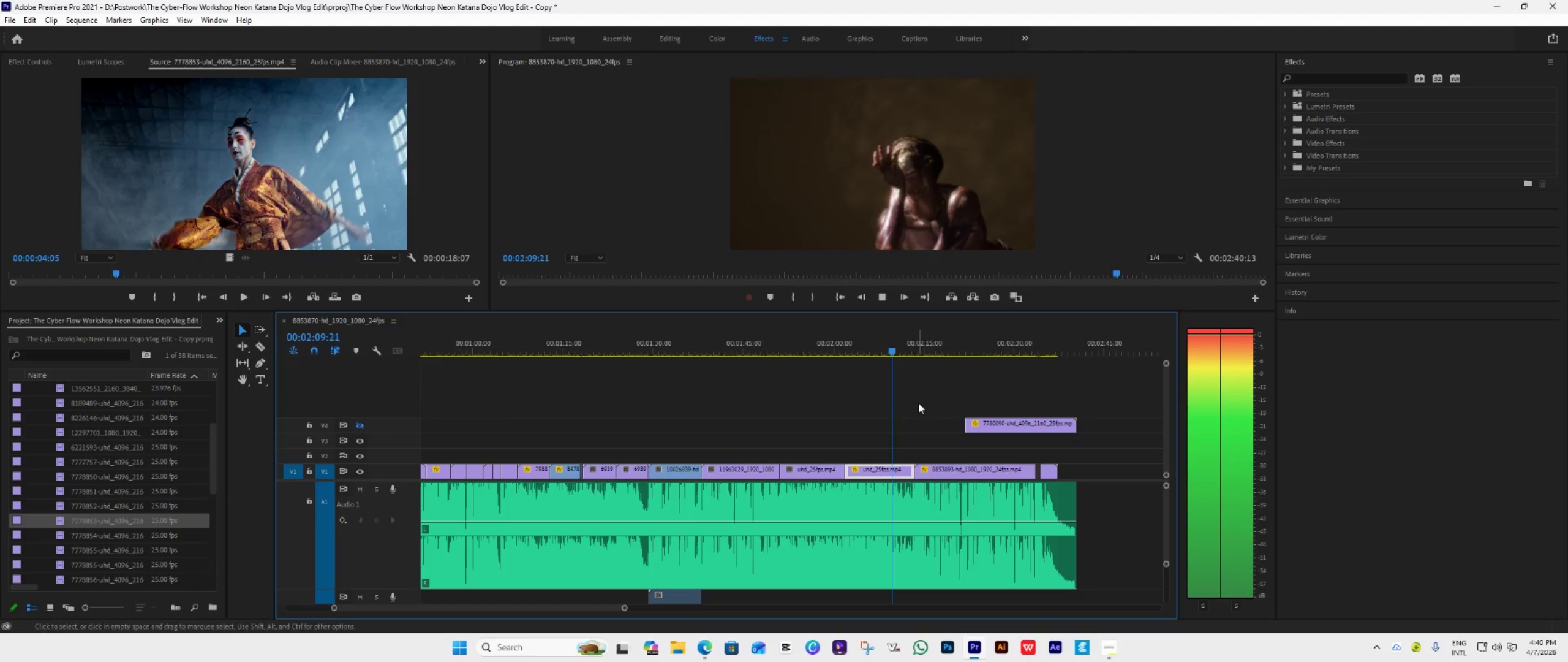 
key(Space)
 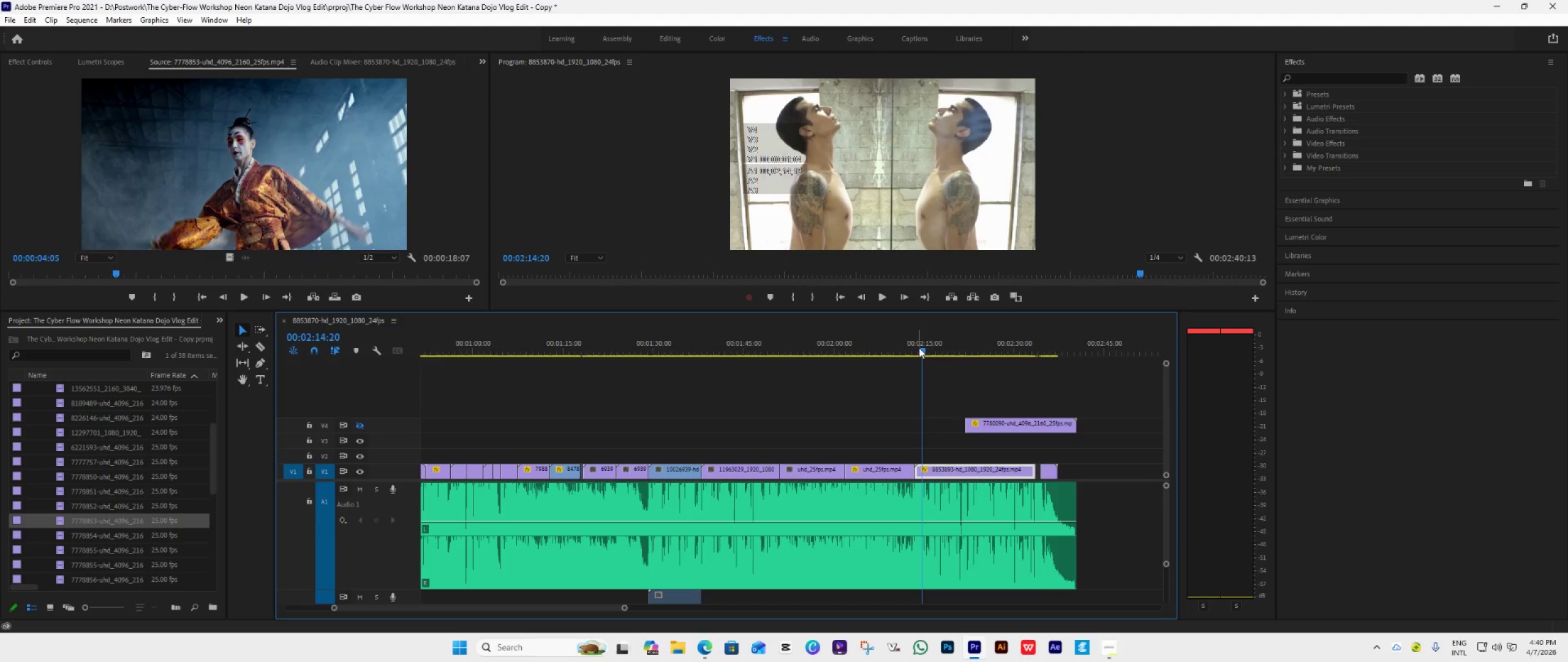 
left_click_drag(start_coordinate=[919, 348], to_coordinate=[885, 371])
 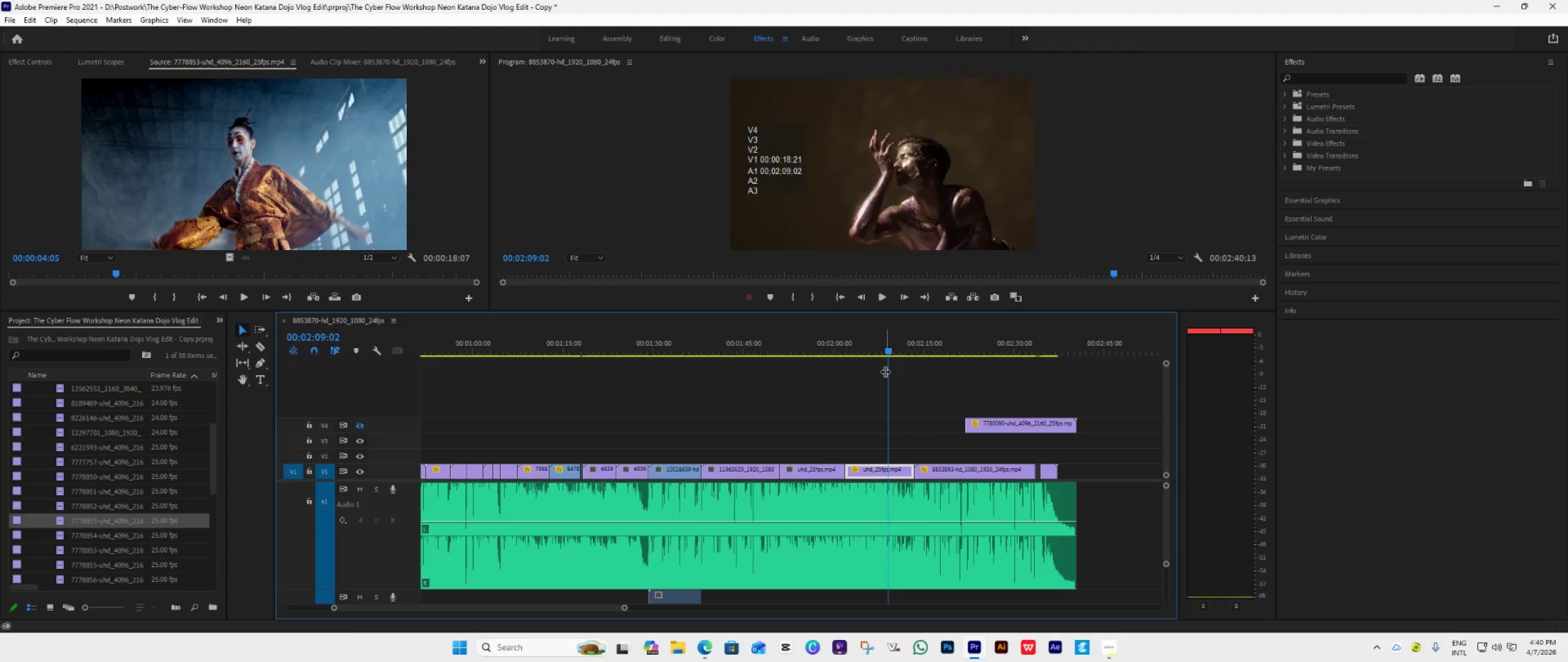 
key(Space)
 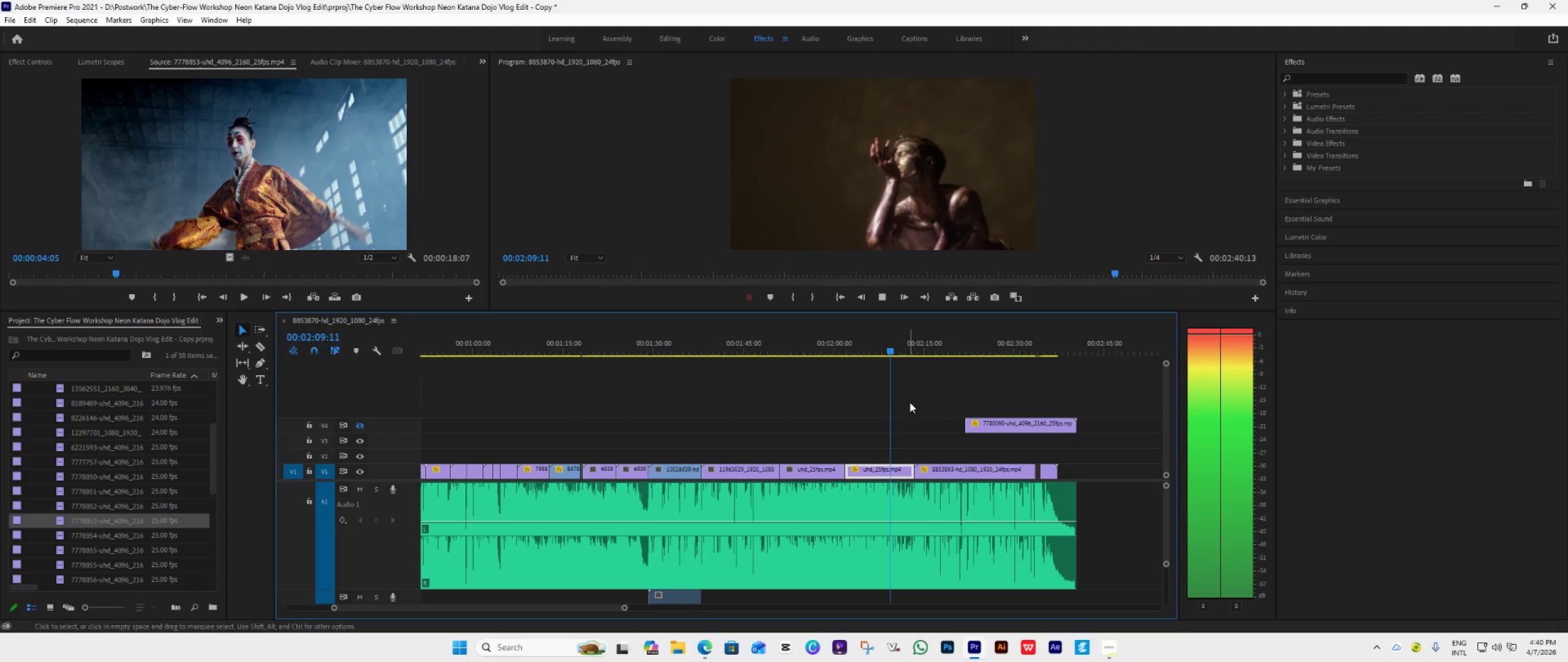 
key(Space)
 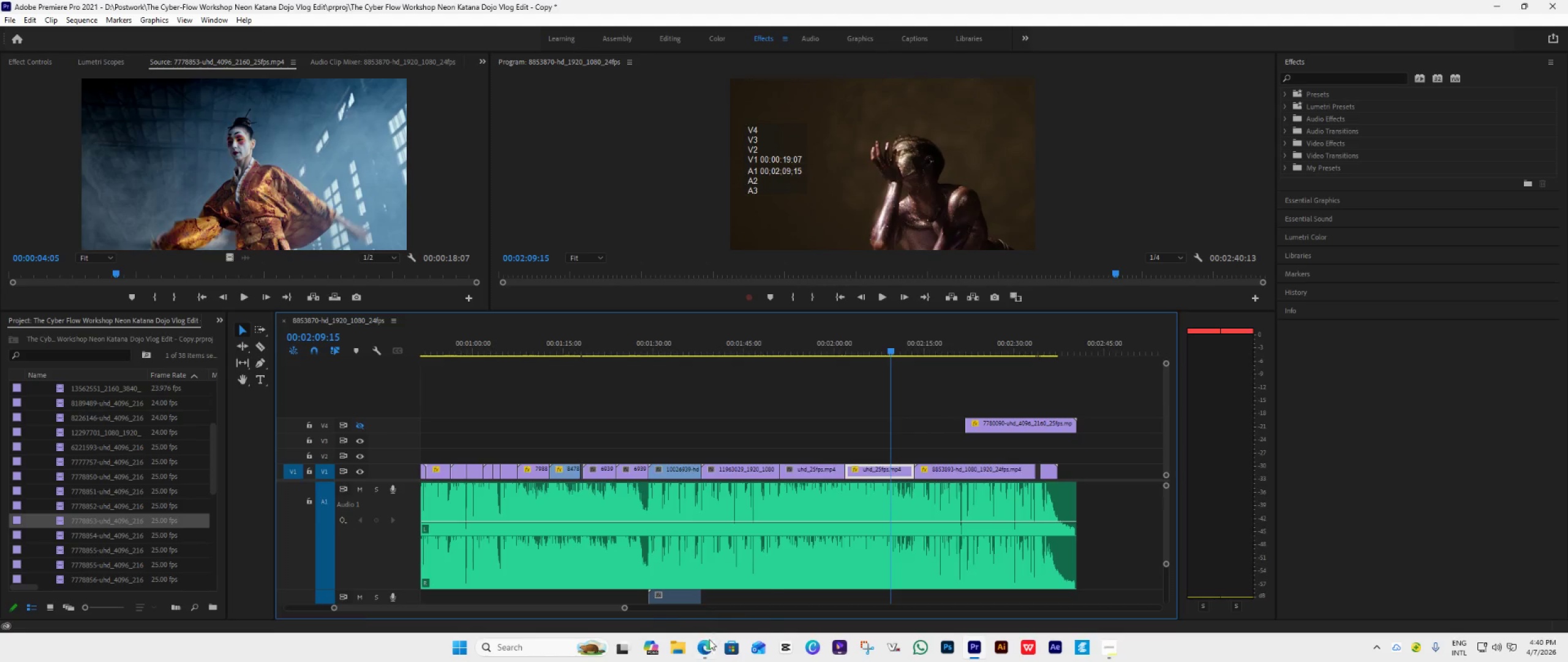 
left_click([702, 647])
 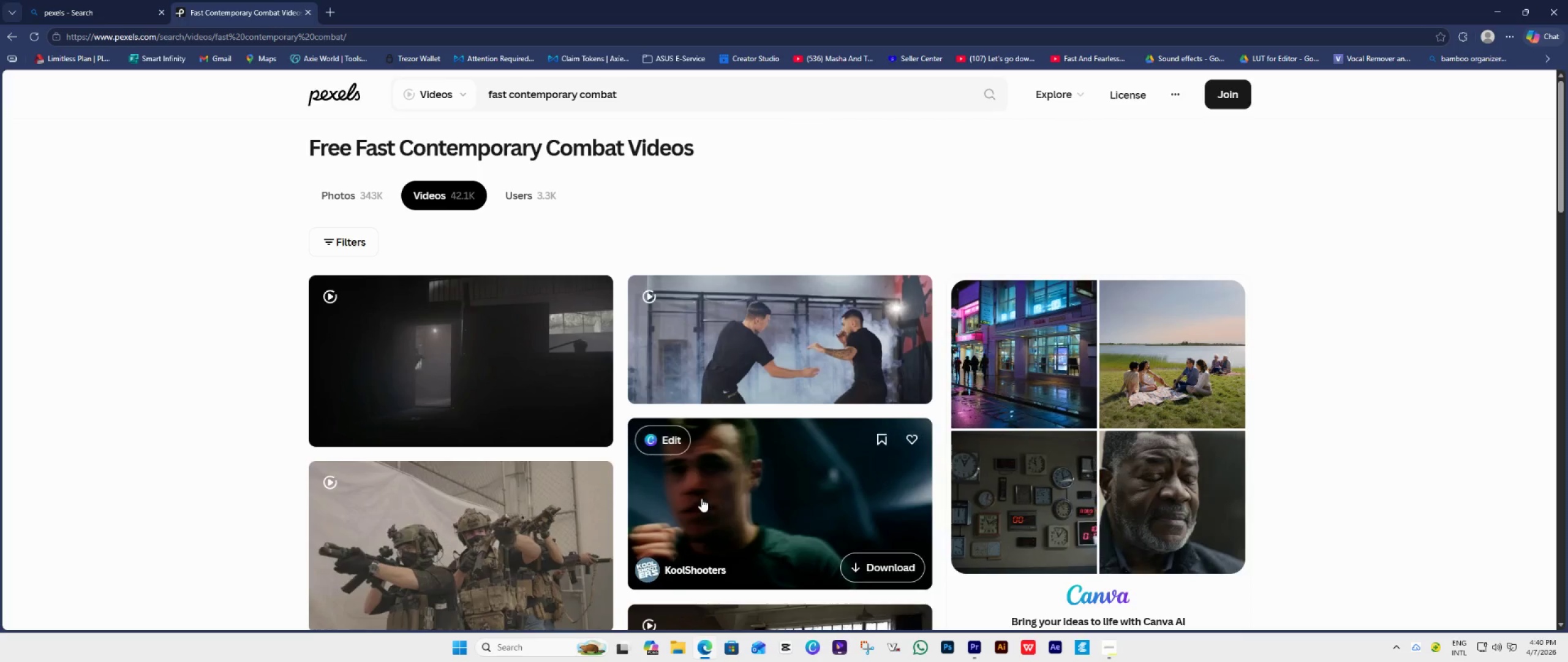 
scroll: coordinate [763, 428], scroll_direction: down, amount: 26.0
 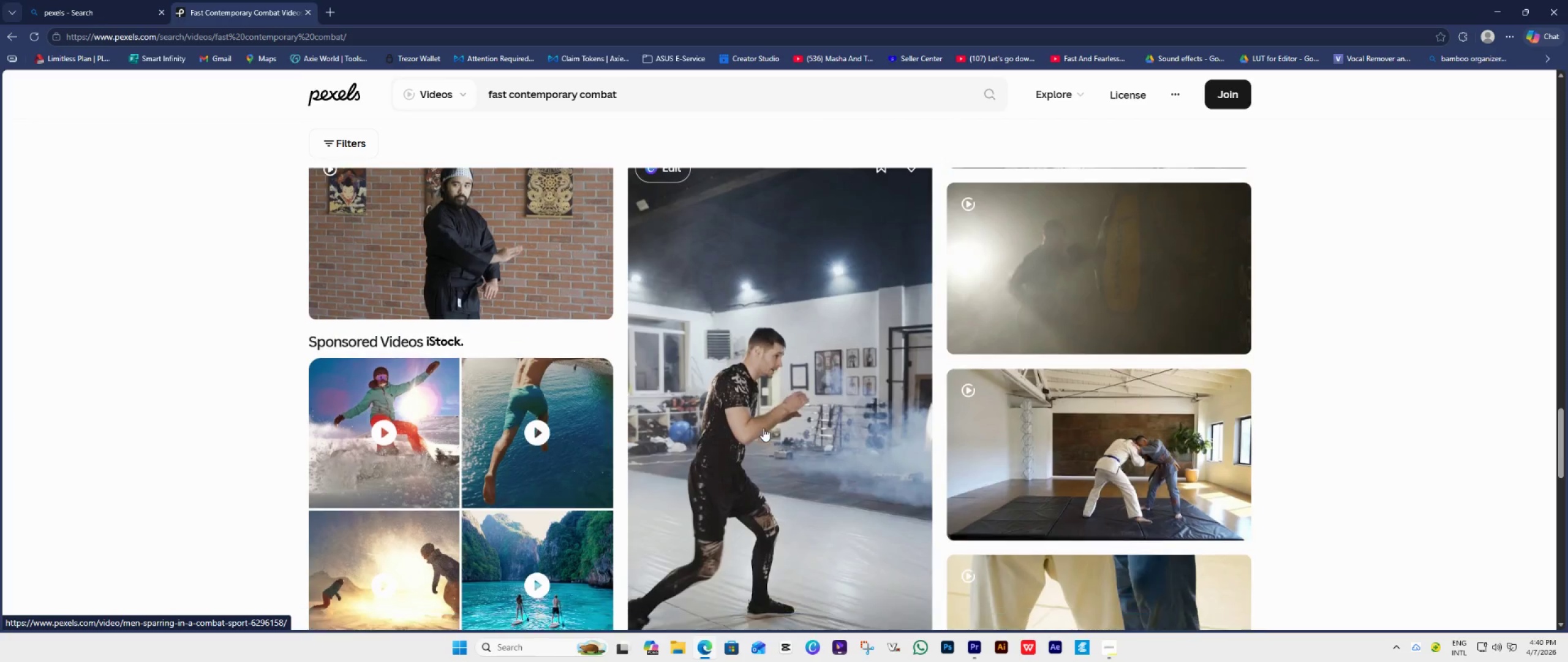 
scroll: coordinate [760, 433], scroll_direction: down, amount: 10.0
 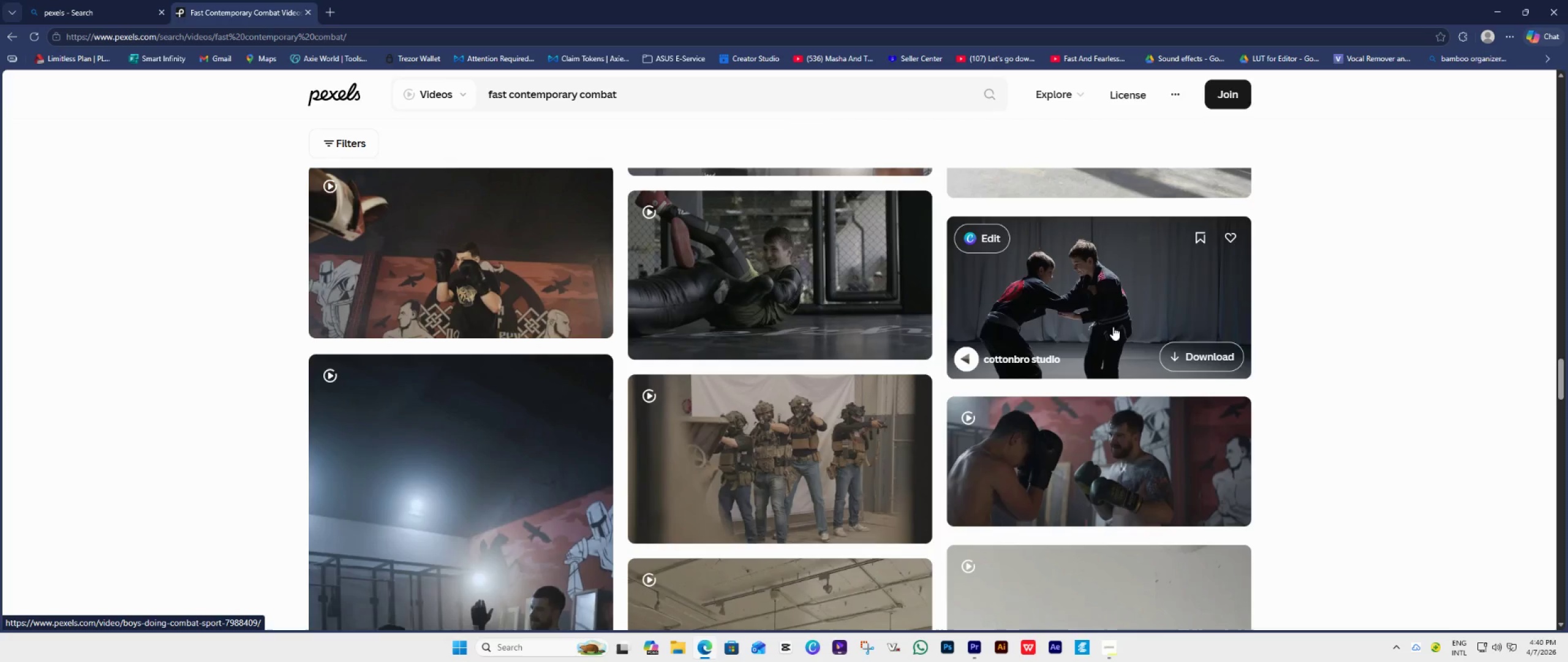 
wait(11.24)
 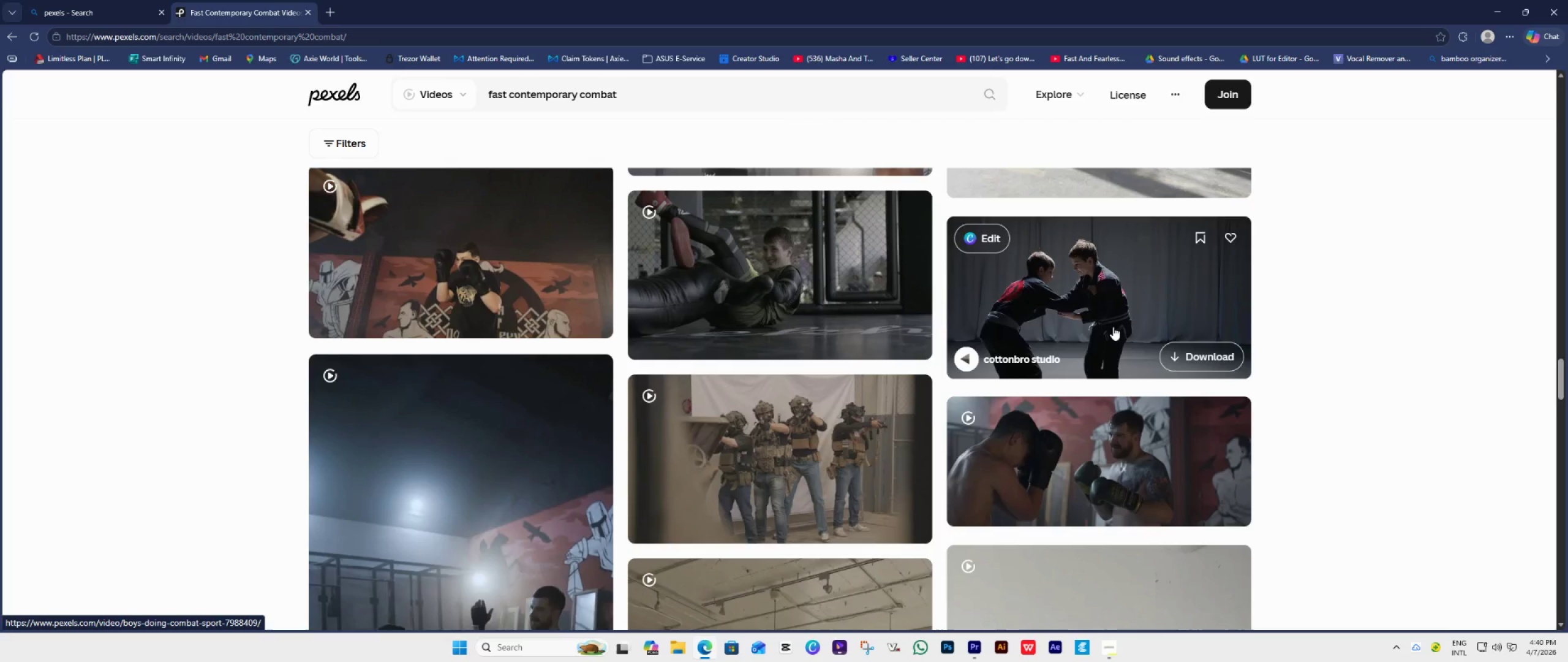 
scroll: coordinate [1017, 406], scroll_direction: down, amount: 25.0
 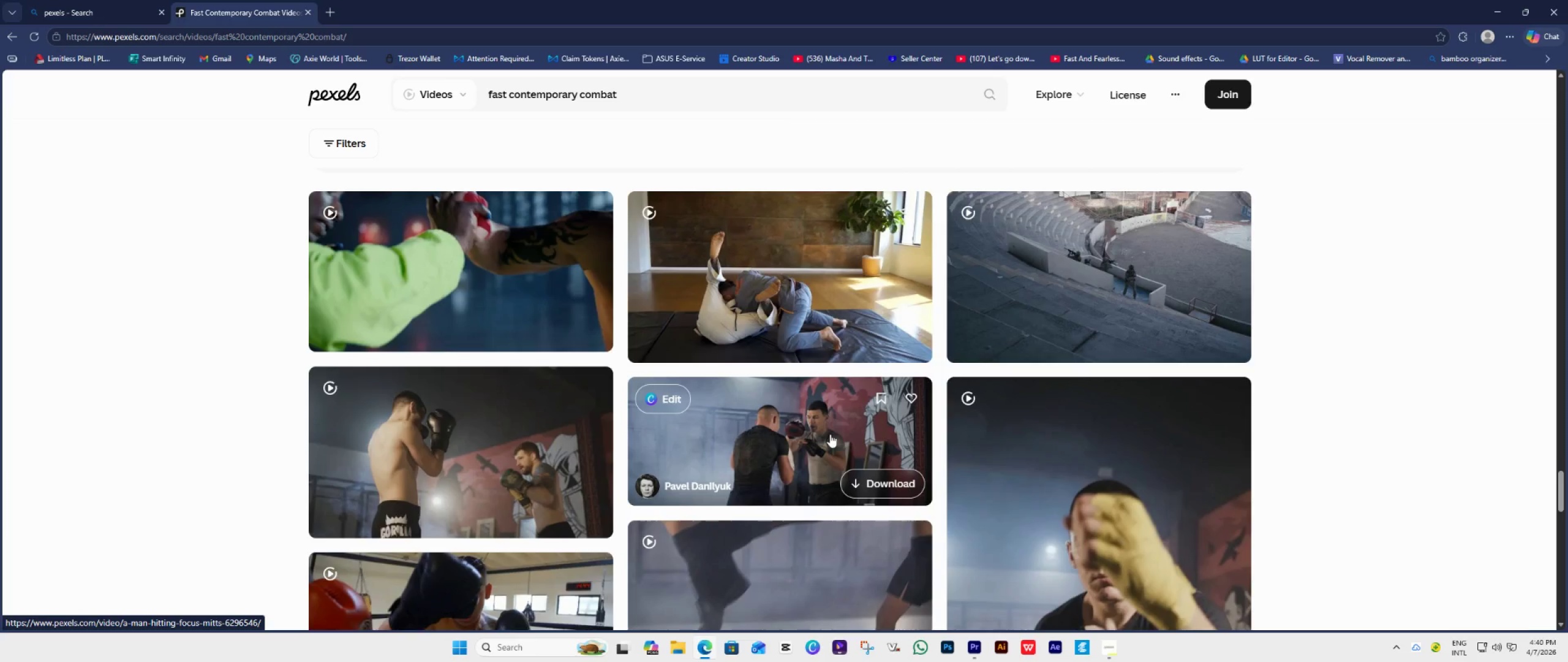 
scroll: coordinate [1042, 430], scroll_direction: down, amount: 14.0
 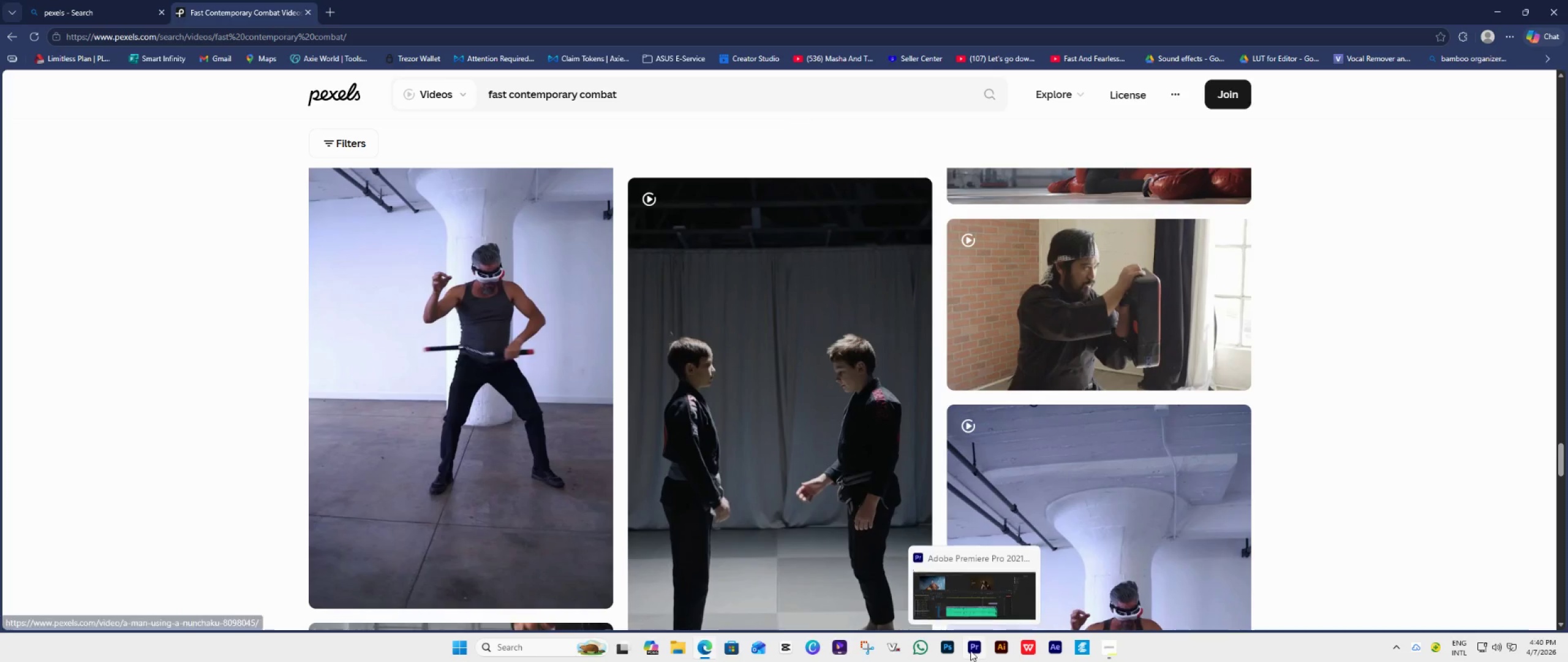 
mouse_move([468, 479])
 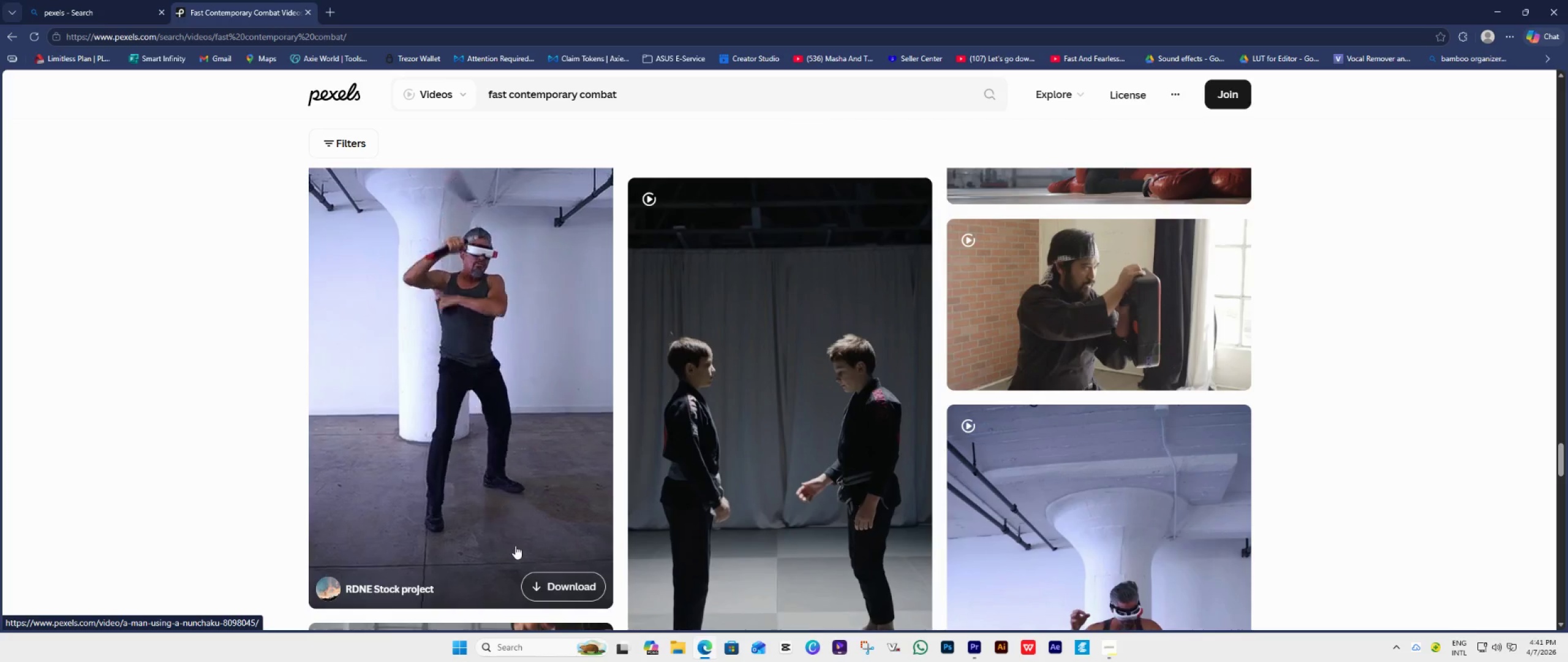 
left_click([567, 578])
 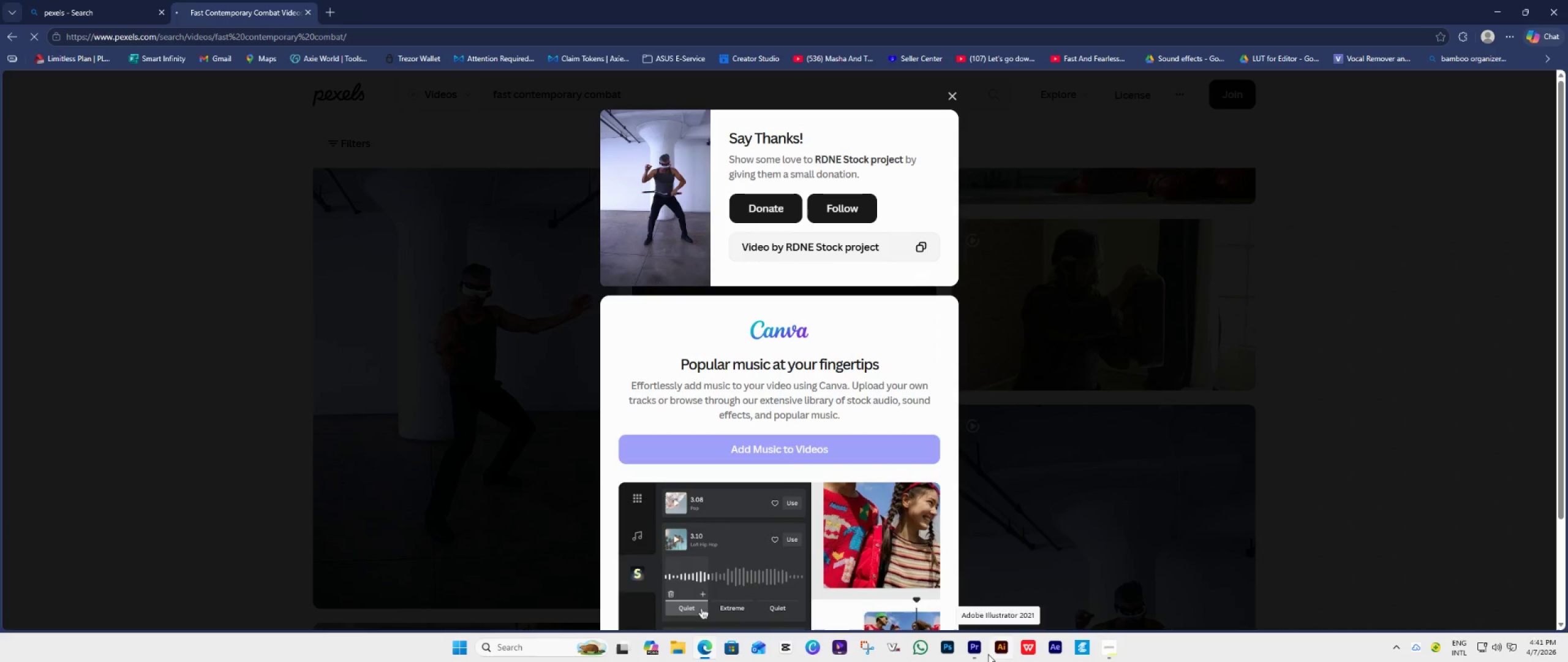 
left_click([978, 649])
 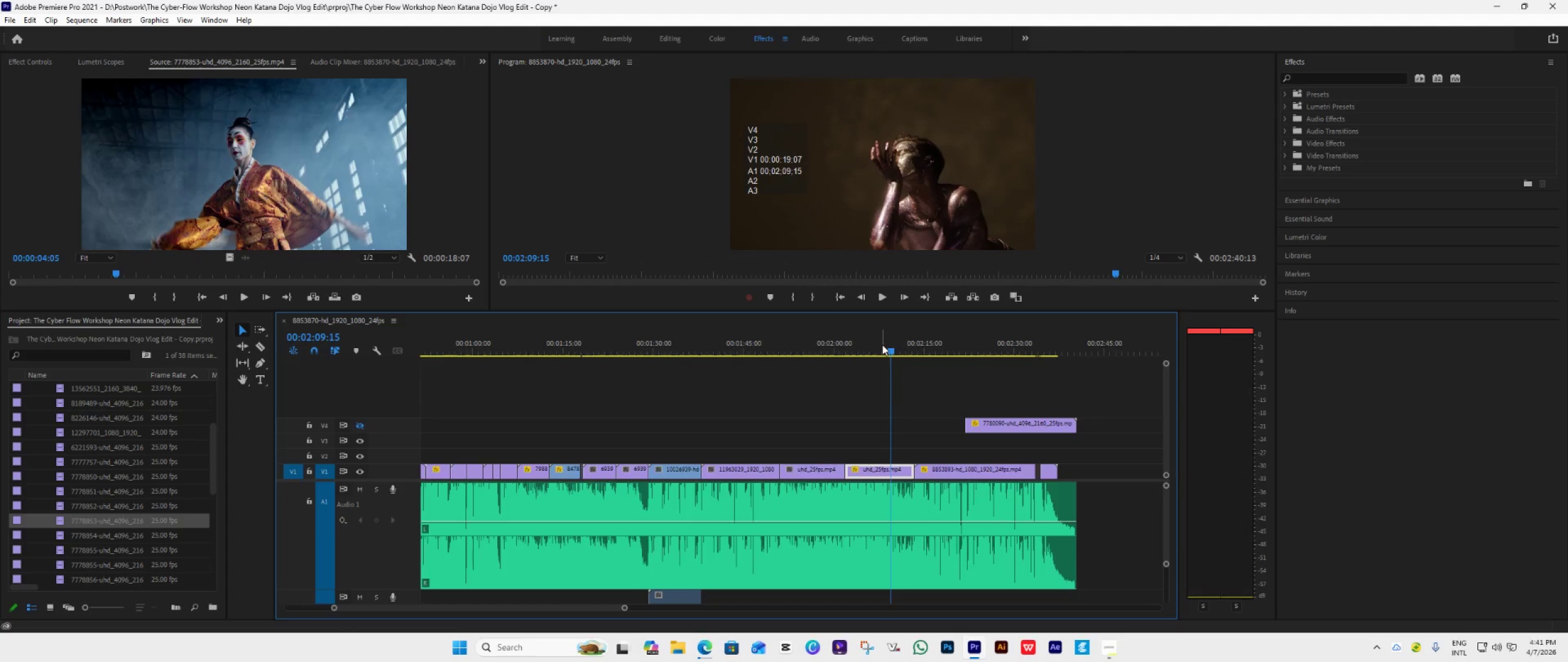 
left_click_drag(start_coordinate=[886, 348], to_coordinate=[859, 361])
 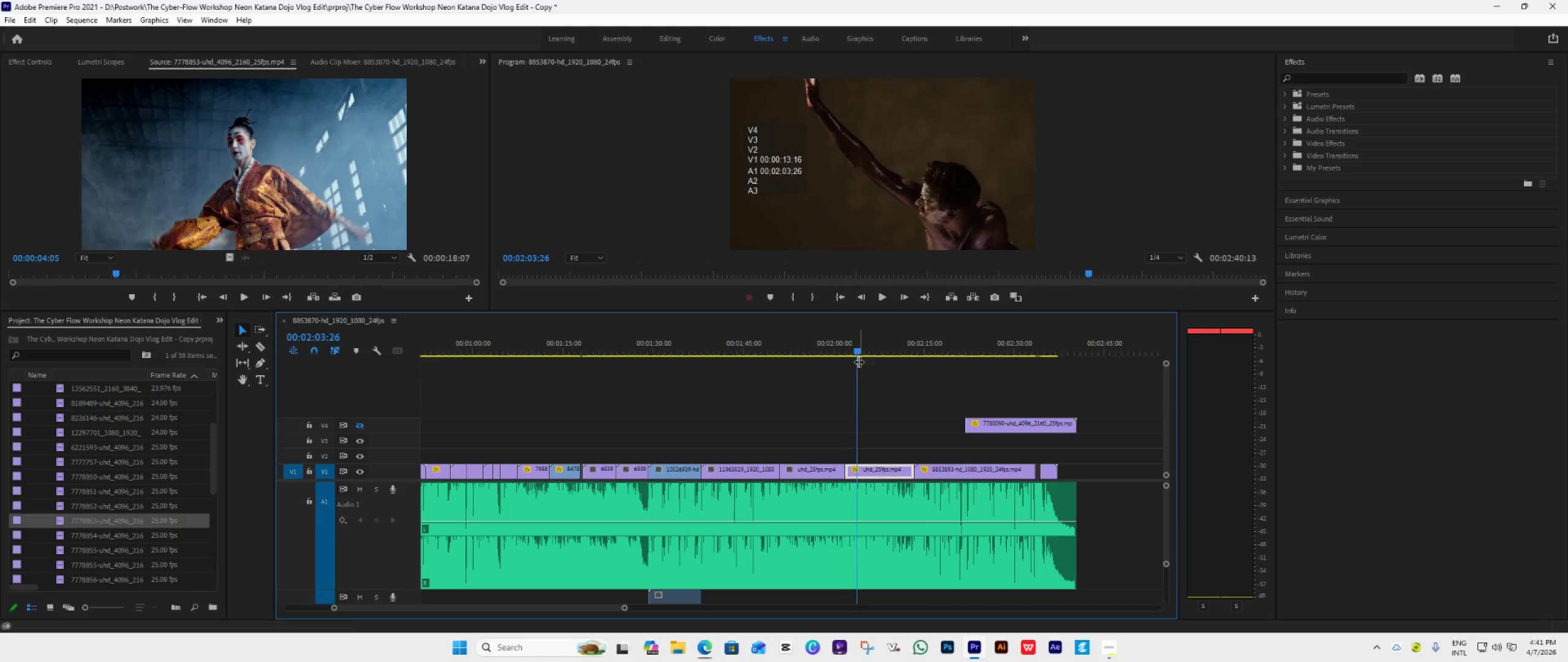 
key(Space)
 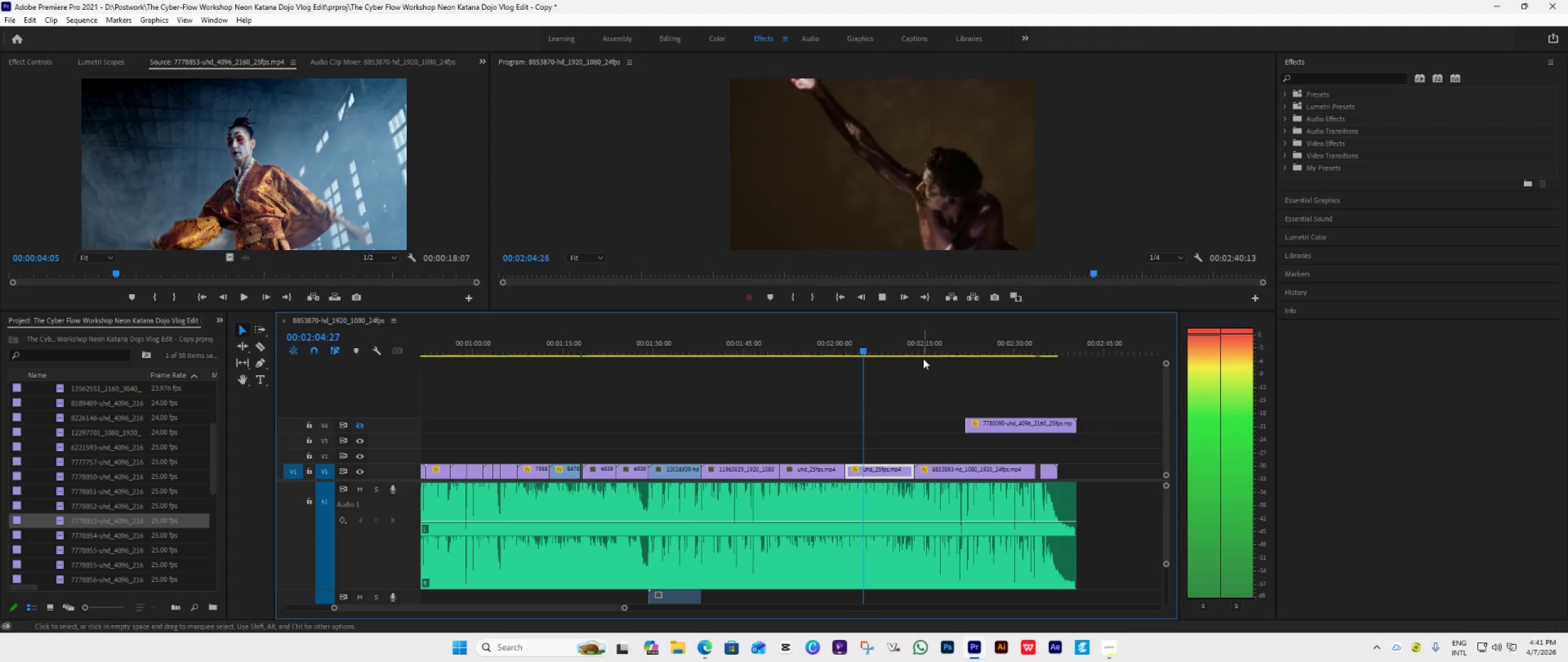 
mouse_move([878, 303])
 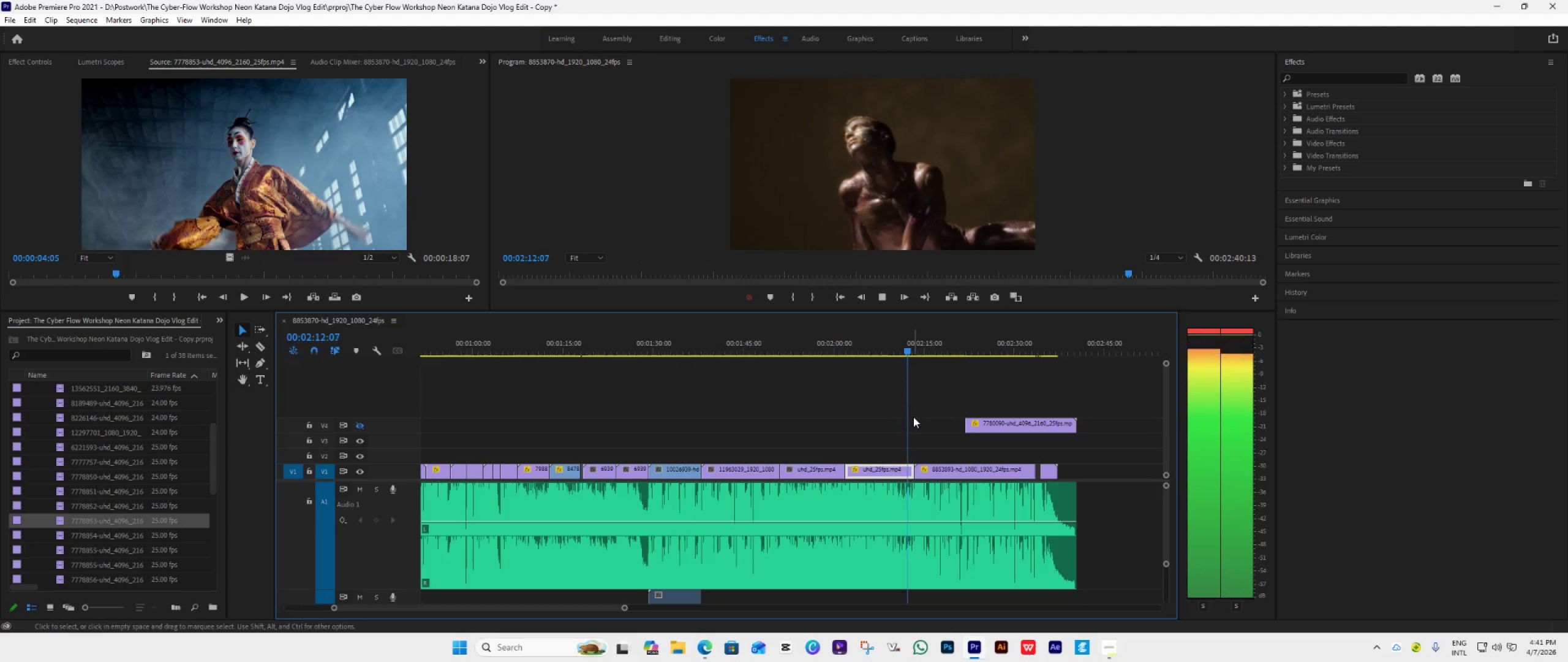 
wait(7.15)
 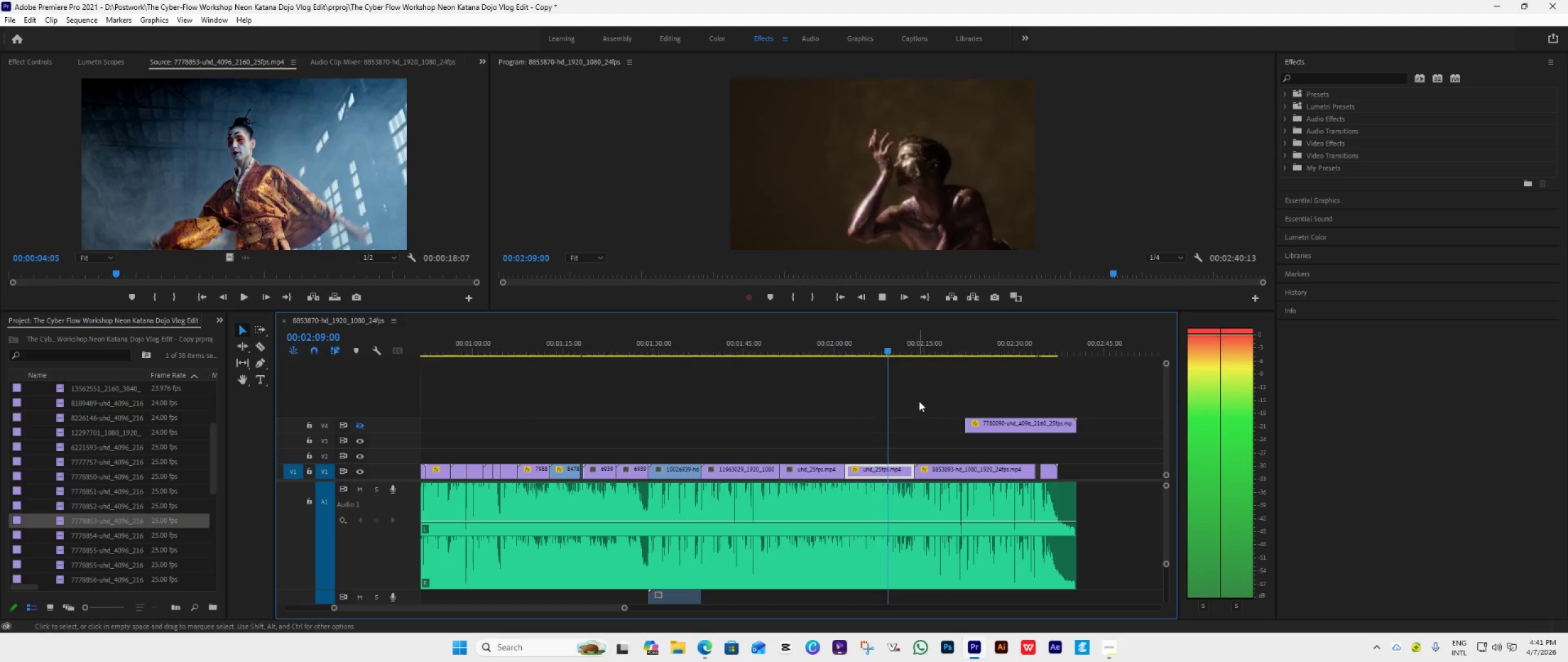 
key(Space)
 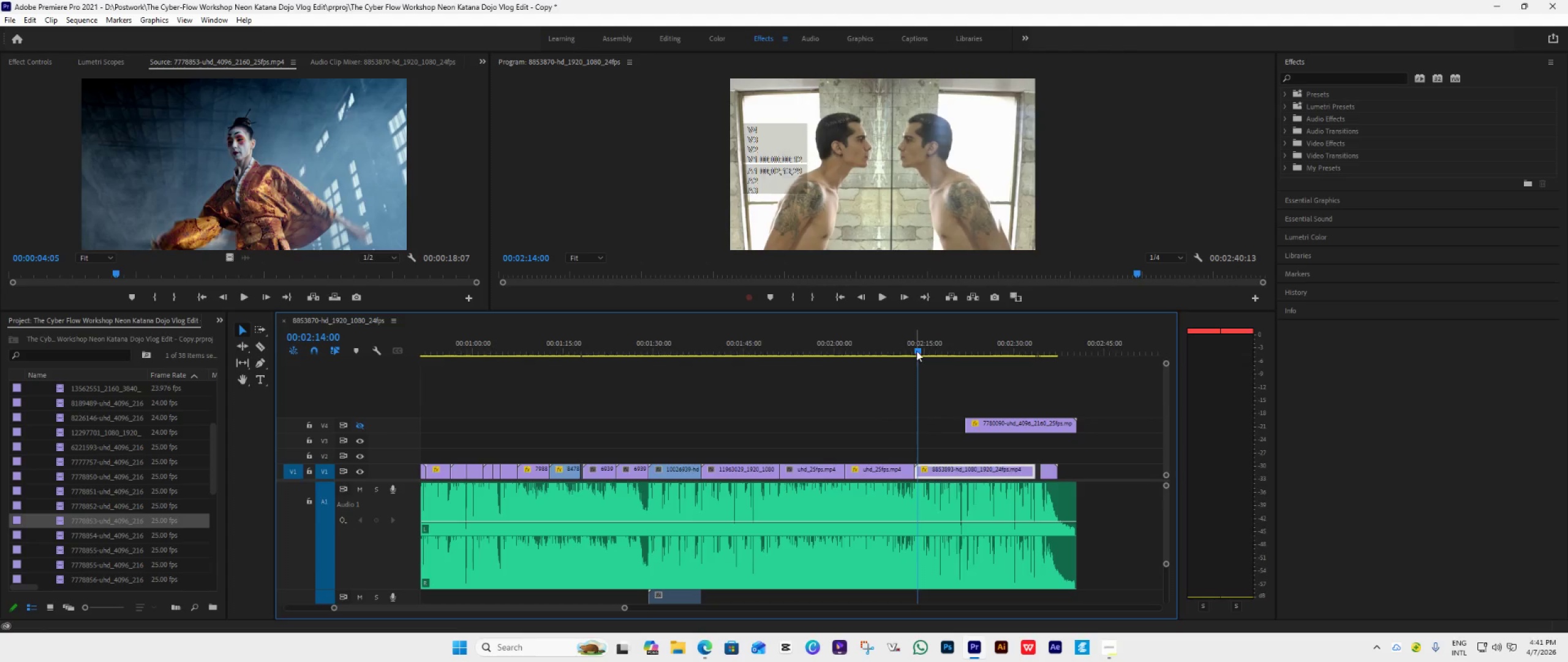 
left_click_drag(start_coordinate=[916, 350], to_coordinate=[896, 365])
 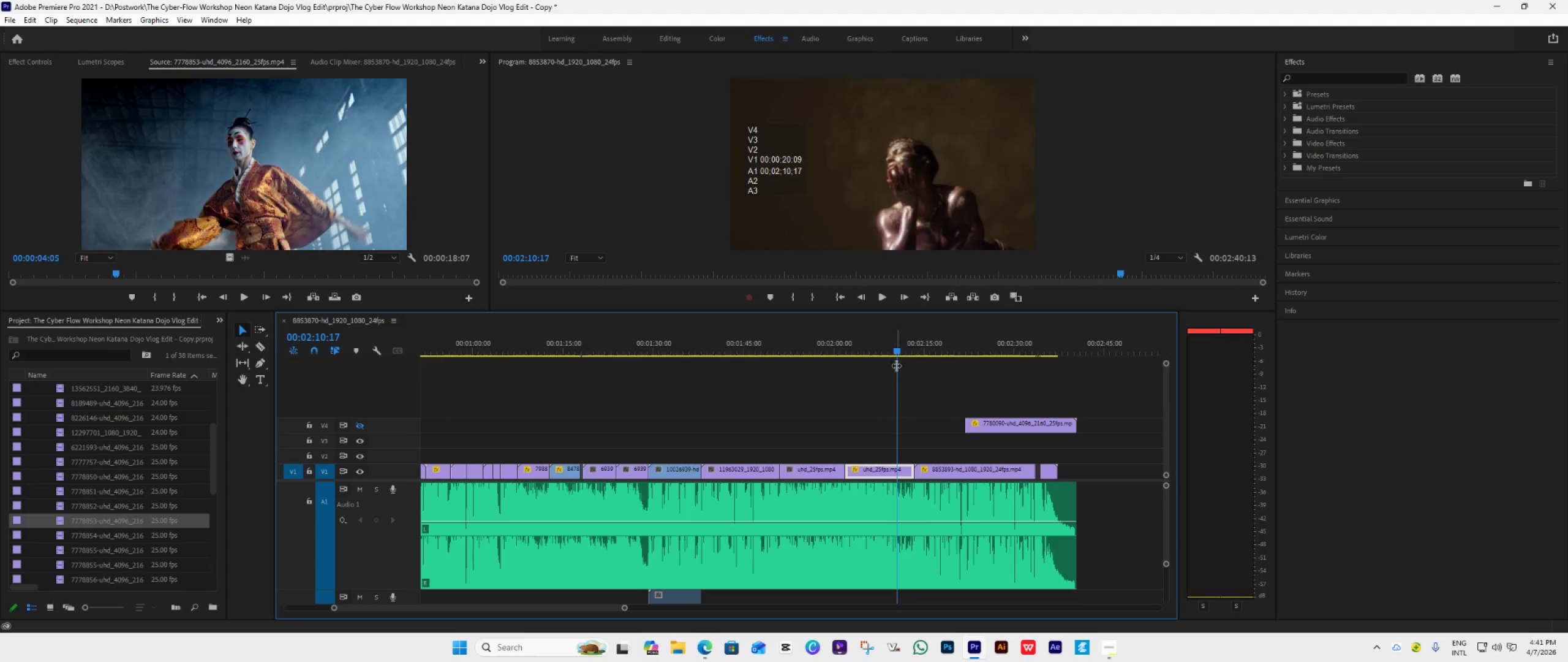 
key(Space)
 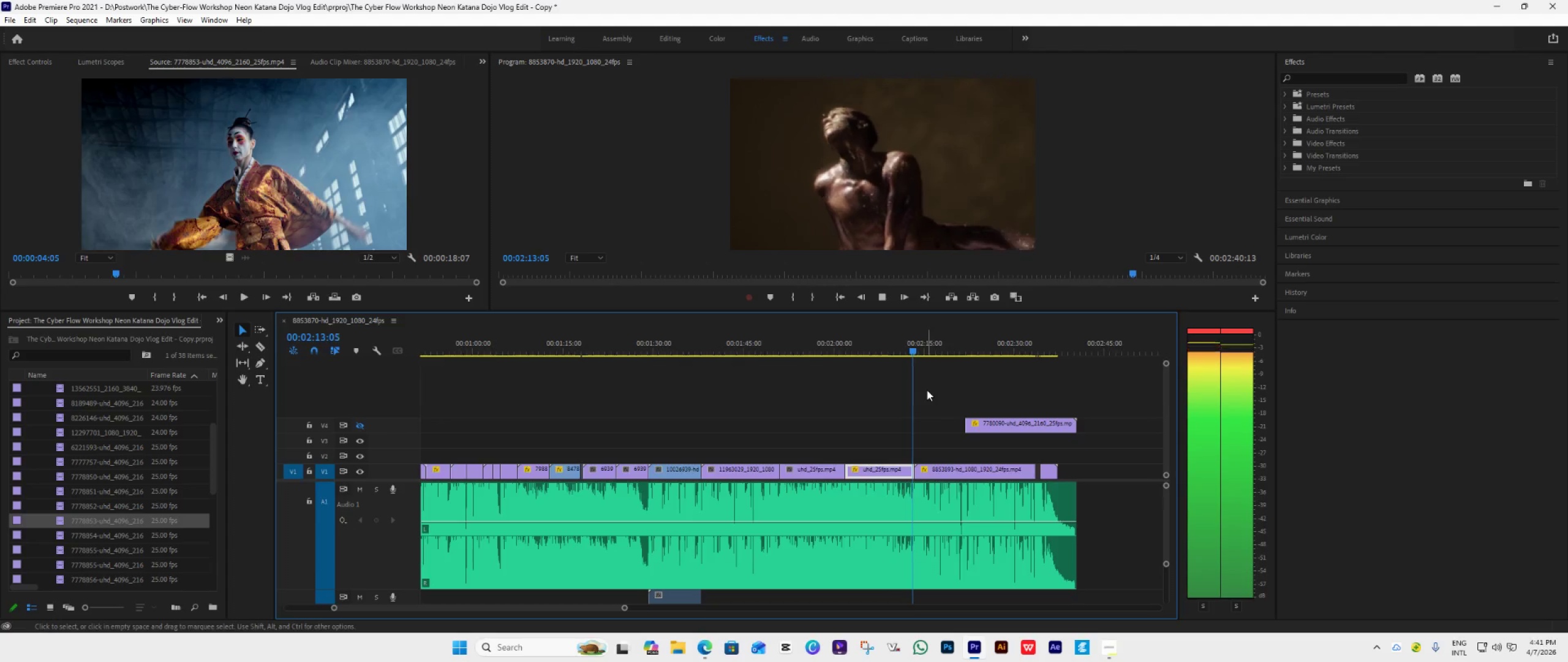 
key(Space)
 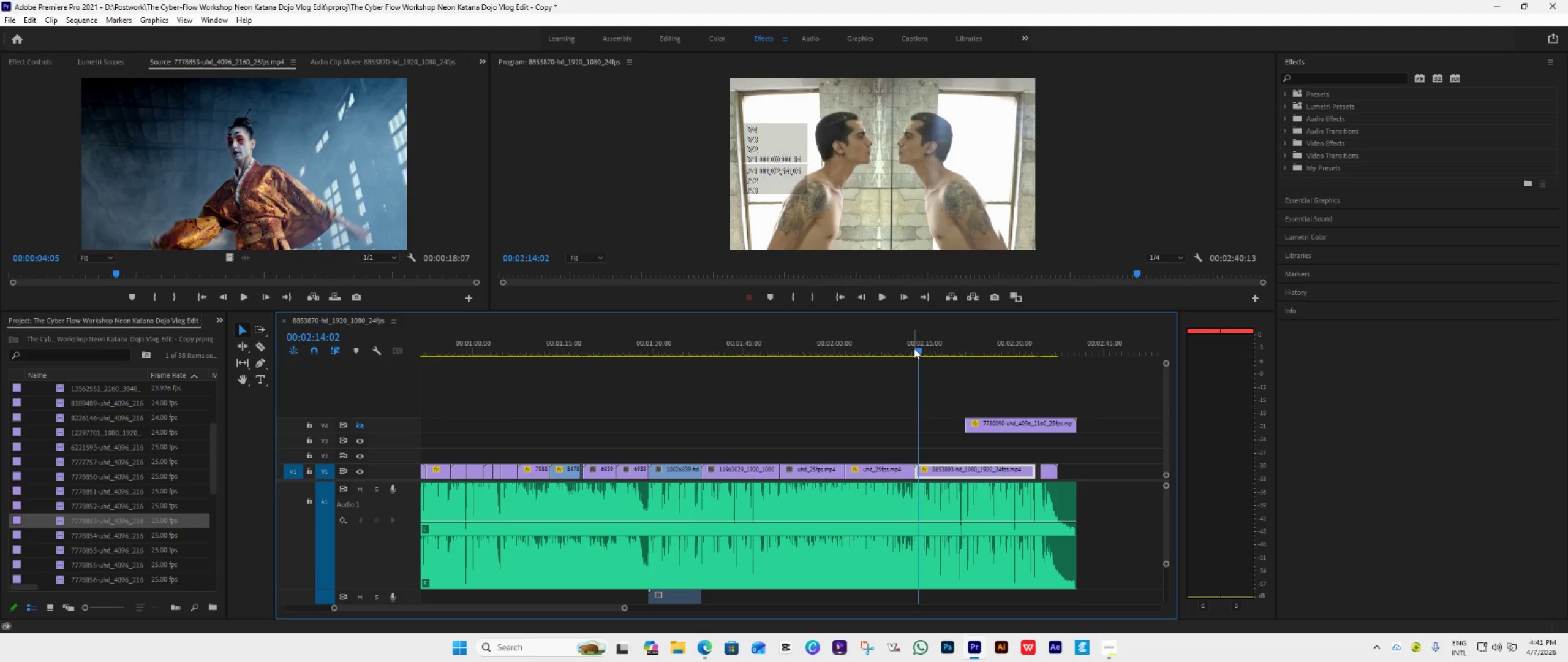 
left_click_drag(start_coordinate=[914, 349], to_coordinate=[892, 363])
 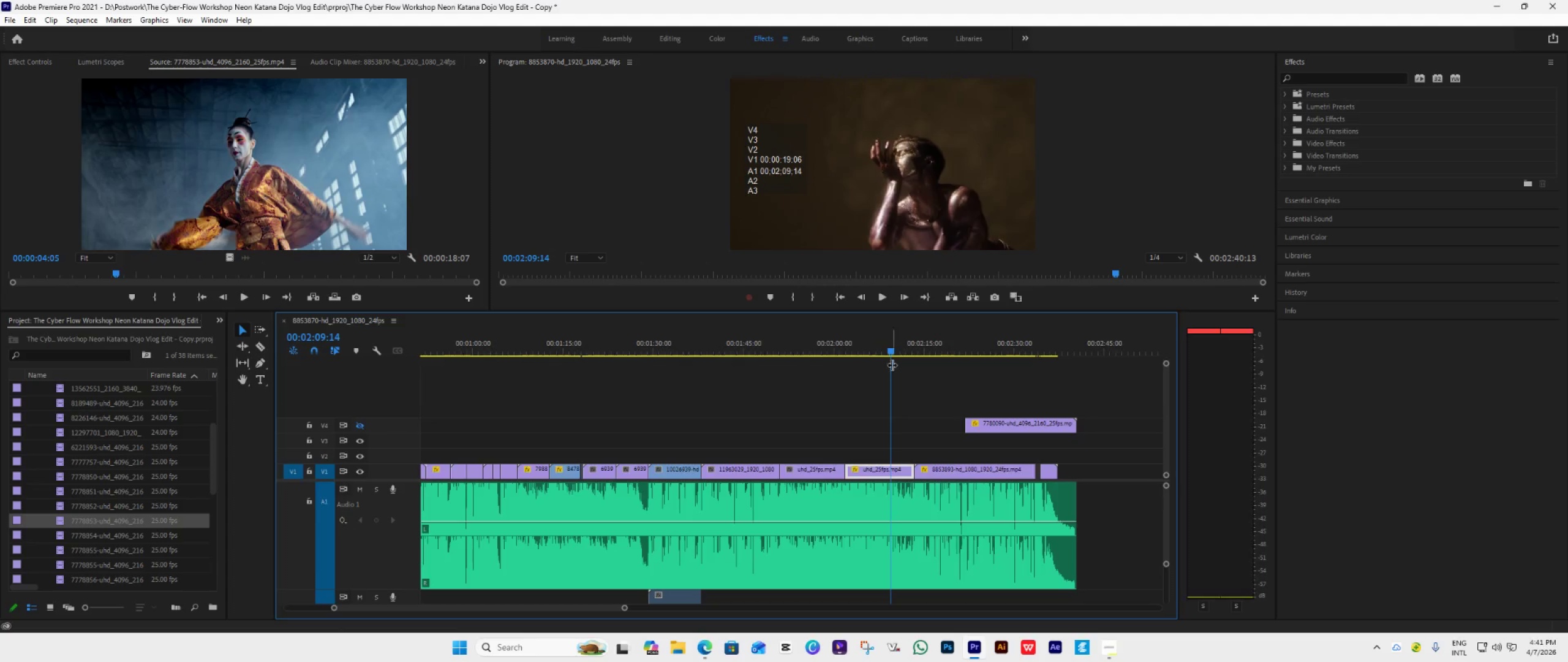 
key(Space)
 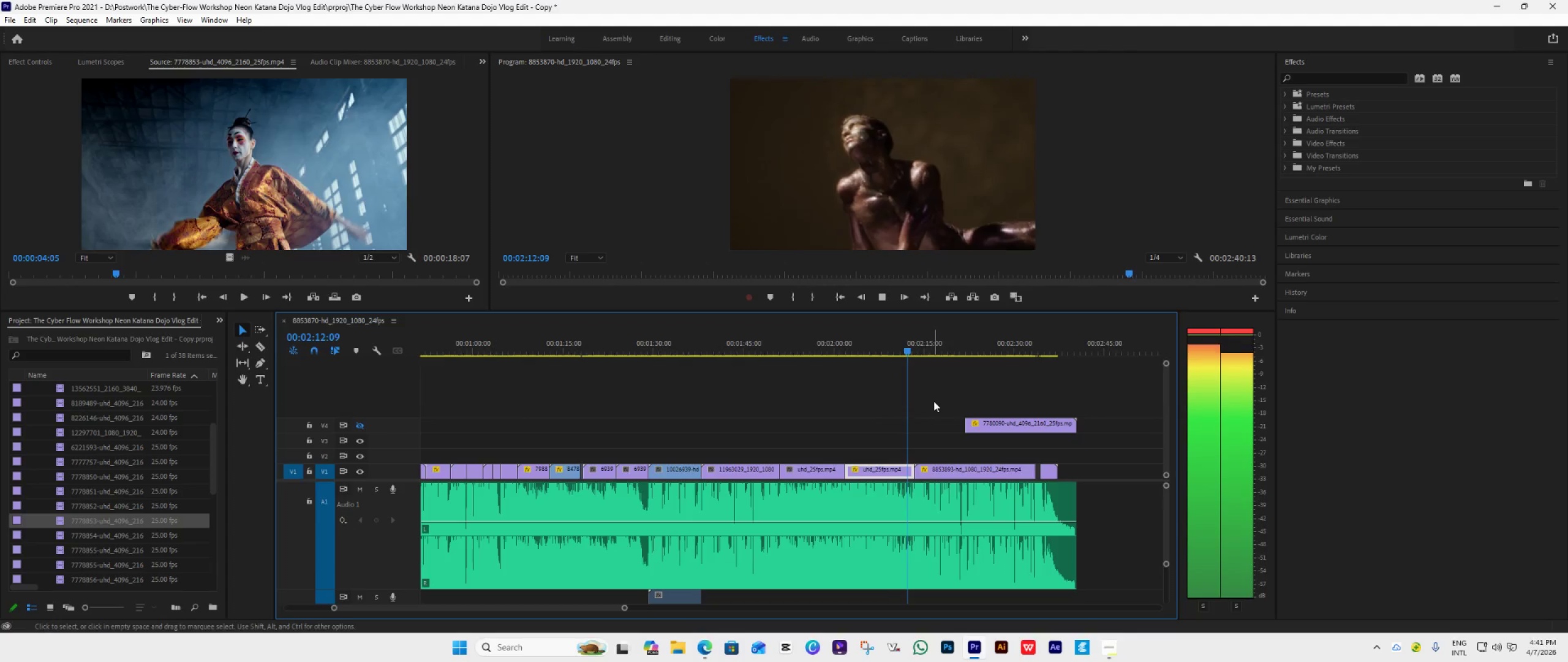 
key(Space)
 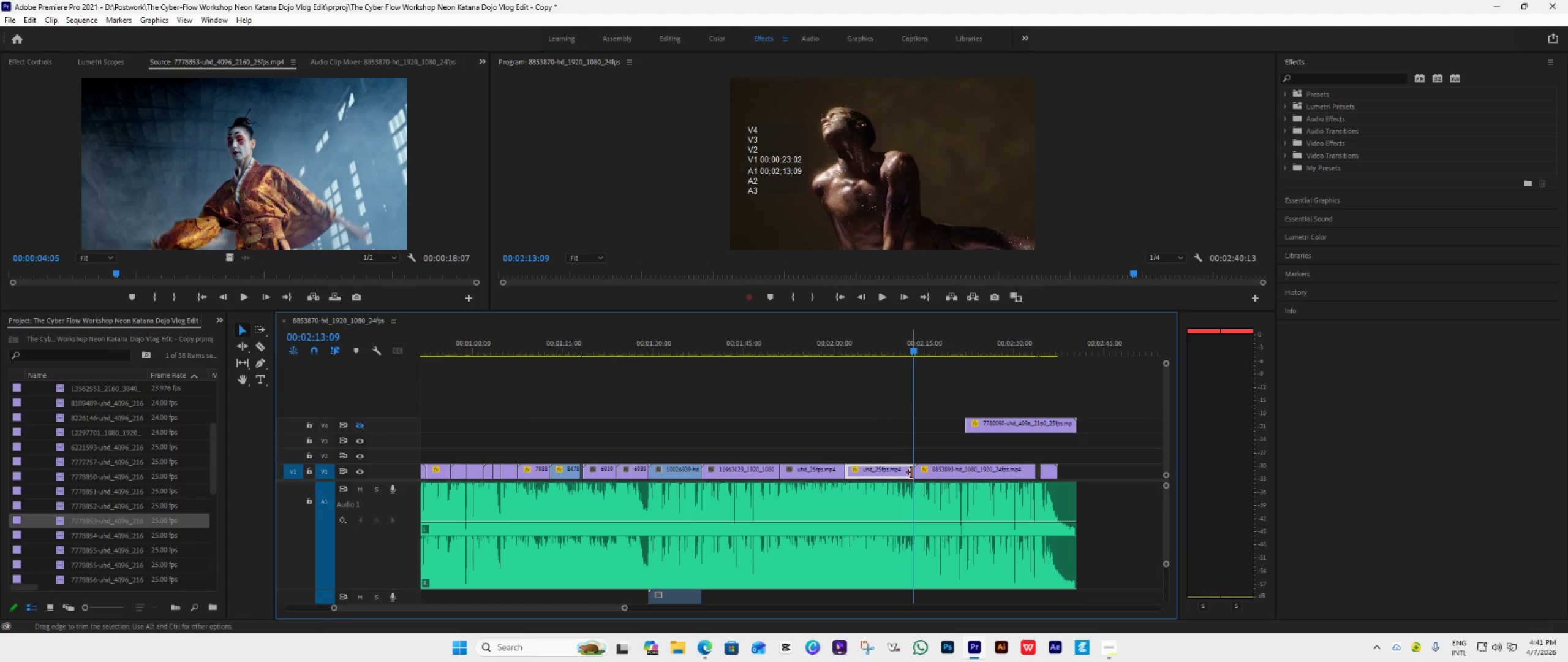 
left_click_drag(start_coordinate=[911, 473], to_coordinate=[895, 498])
 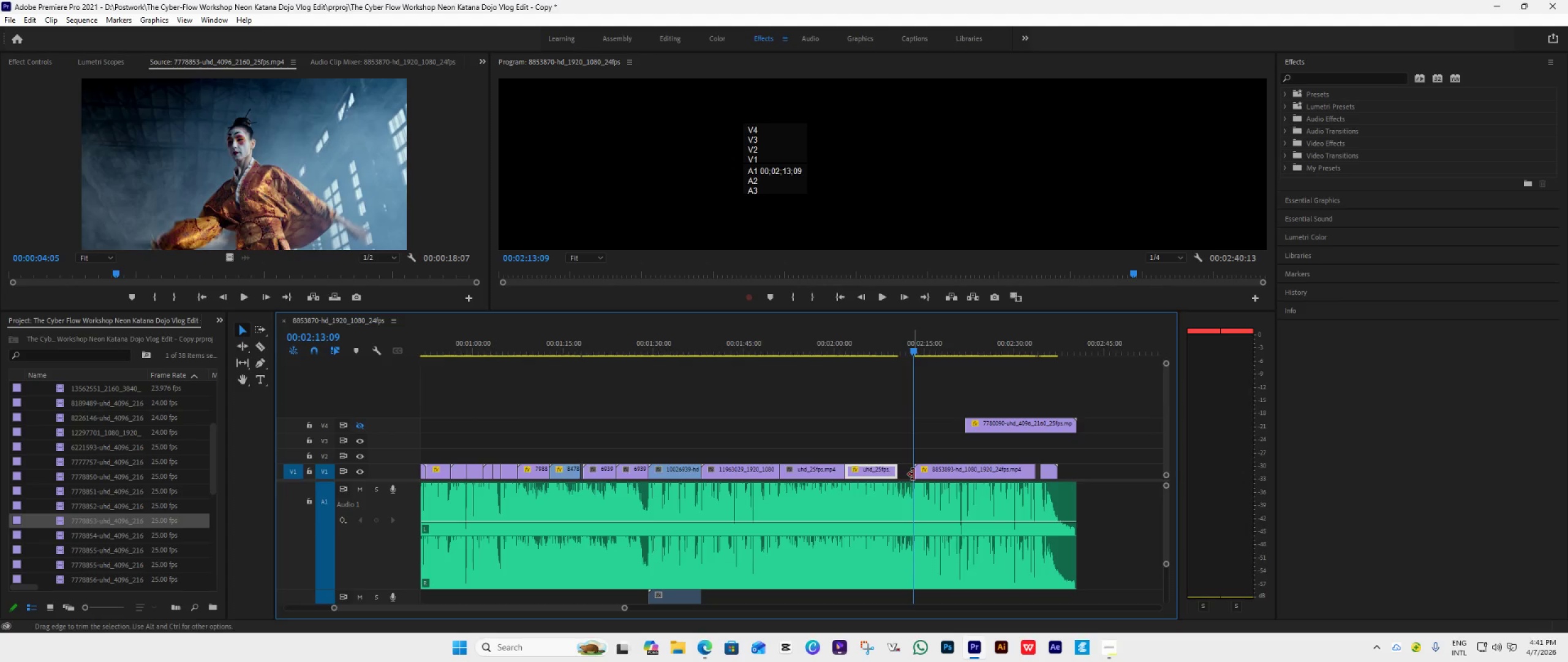 
left_click_drag(start_coordinate=[913, 474], to_coordinate=[897, 481])
 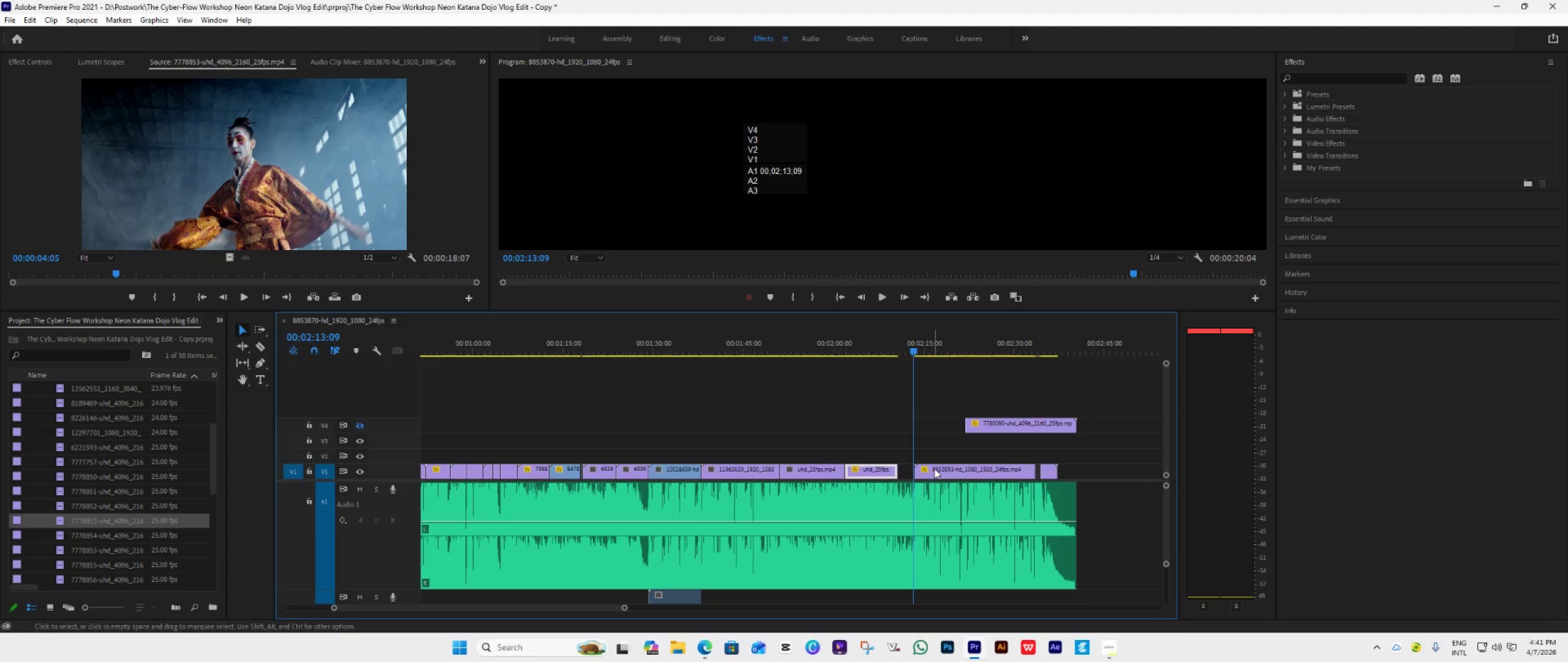 
left_click_drag(start_coordinate=[934, 468], to_coordinate=[919, 476])
 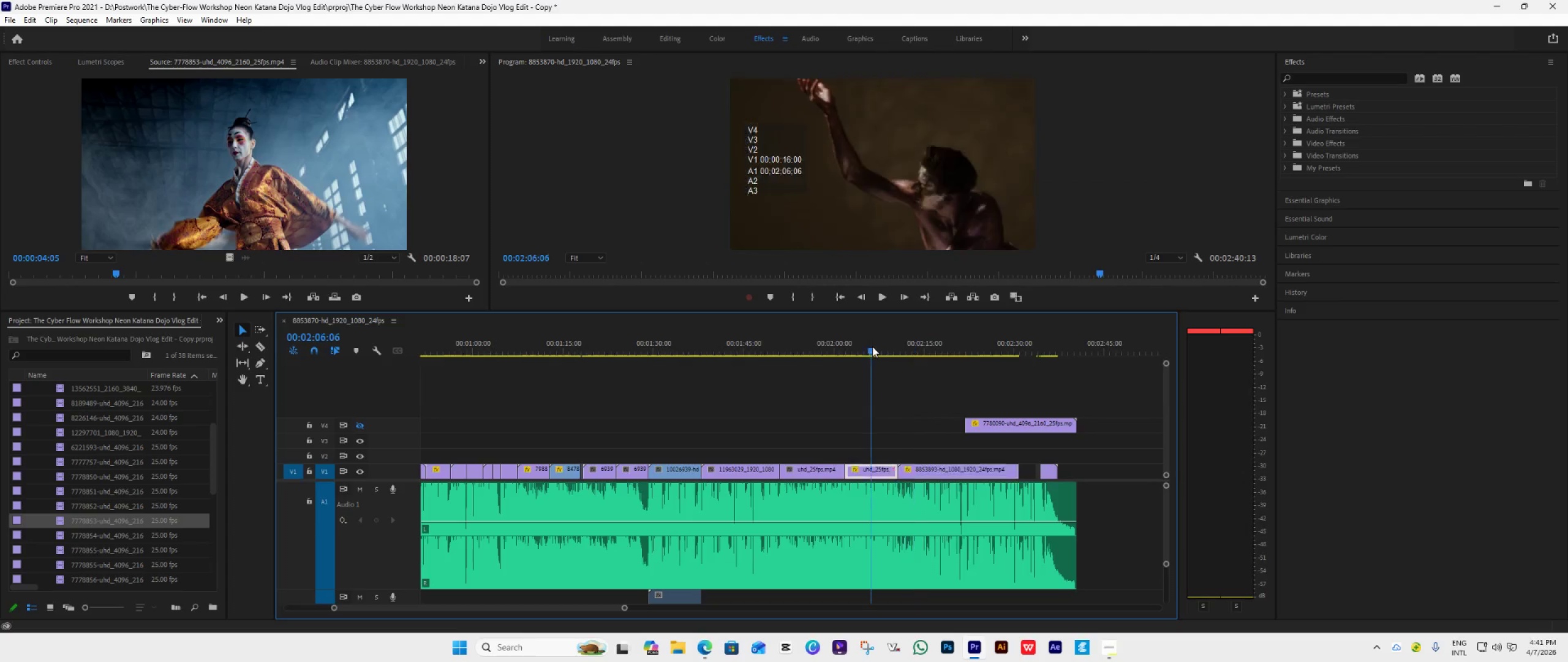 
key(Space)
 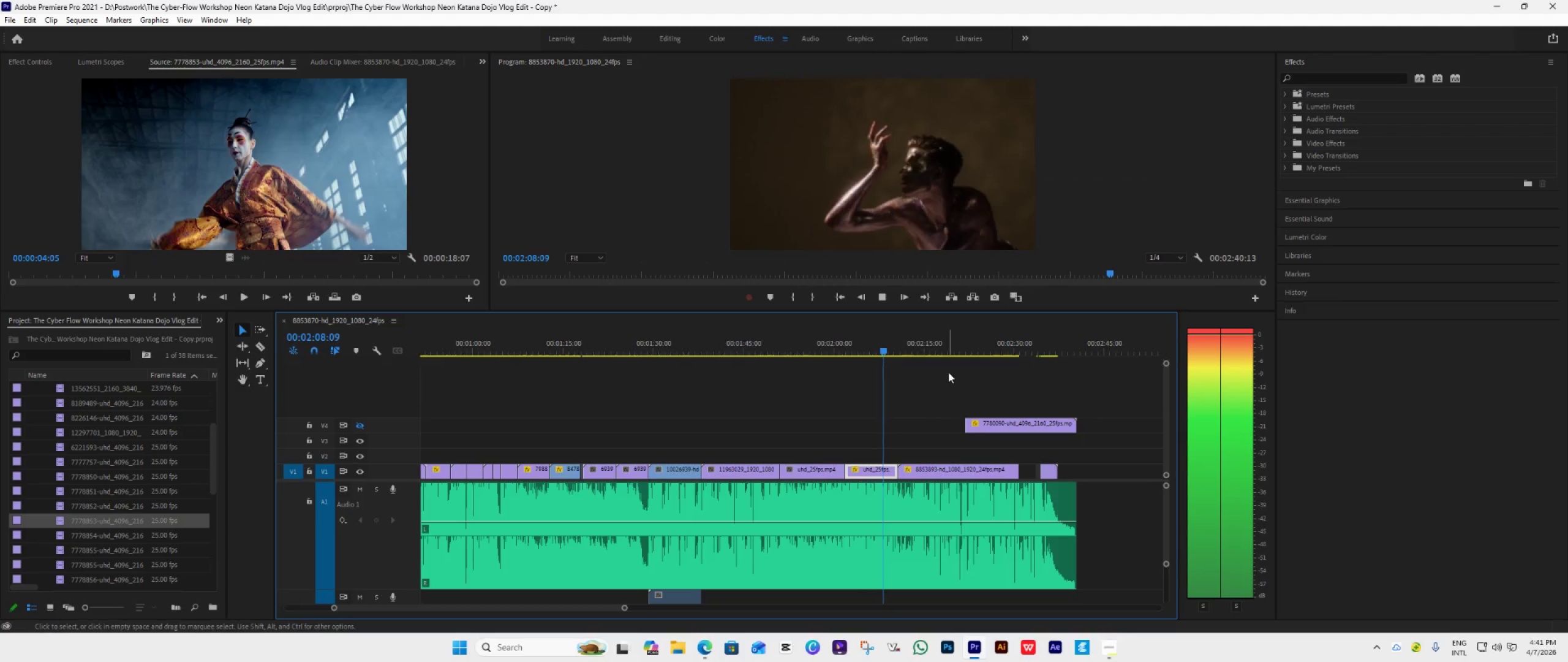 
key(Space)
 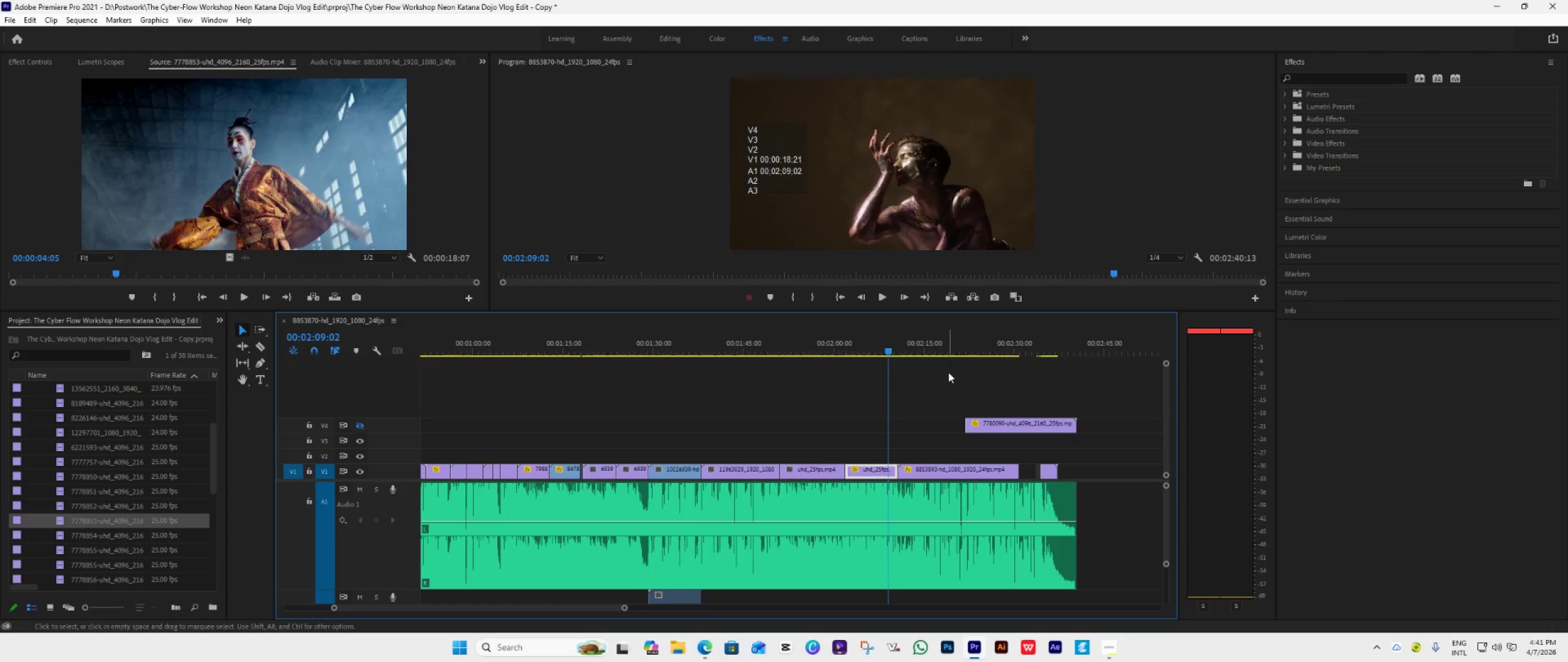 
key(Space)
 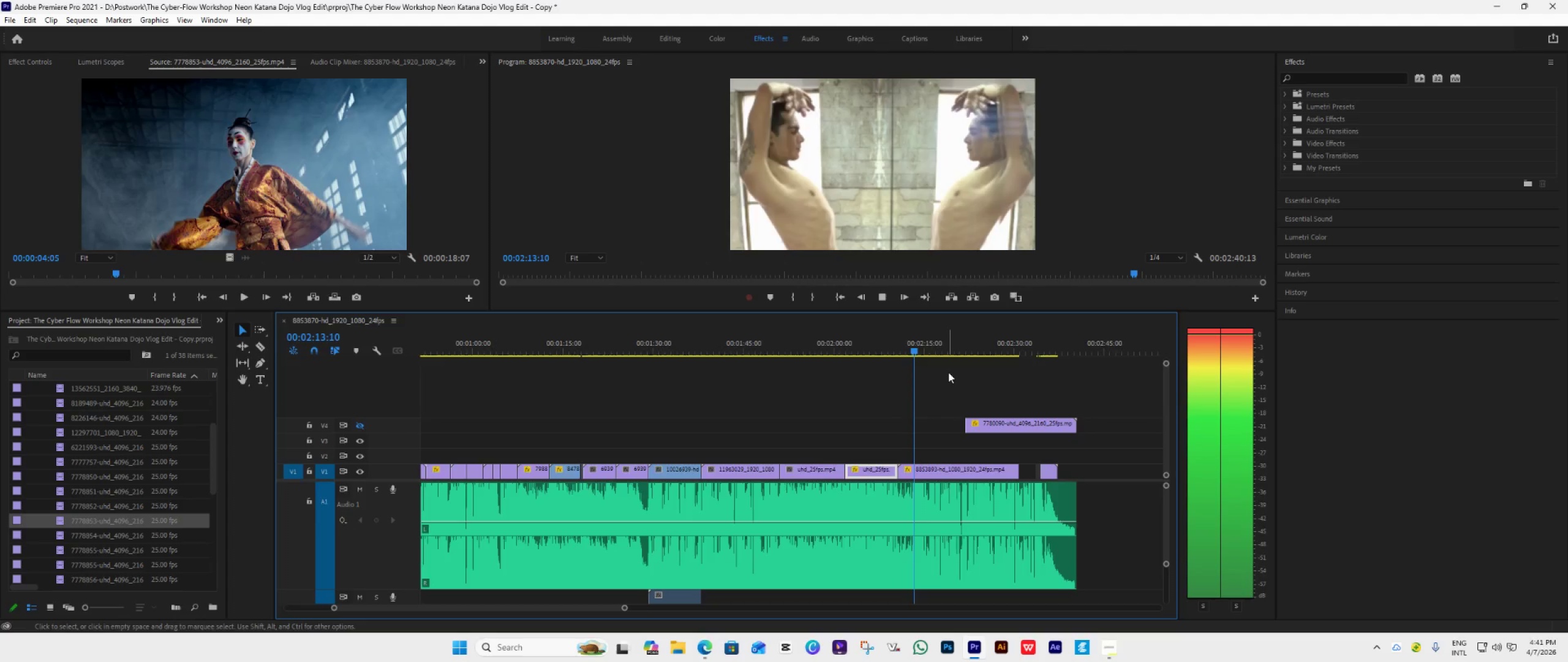 
wait(9.31)
 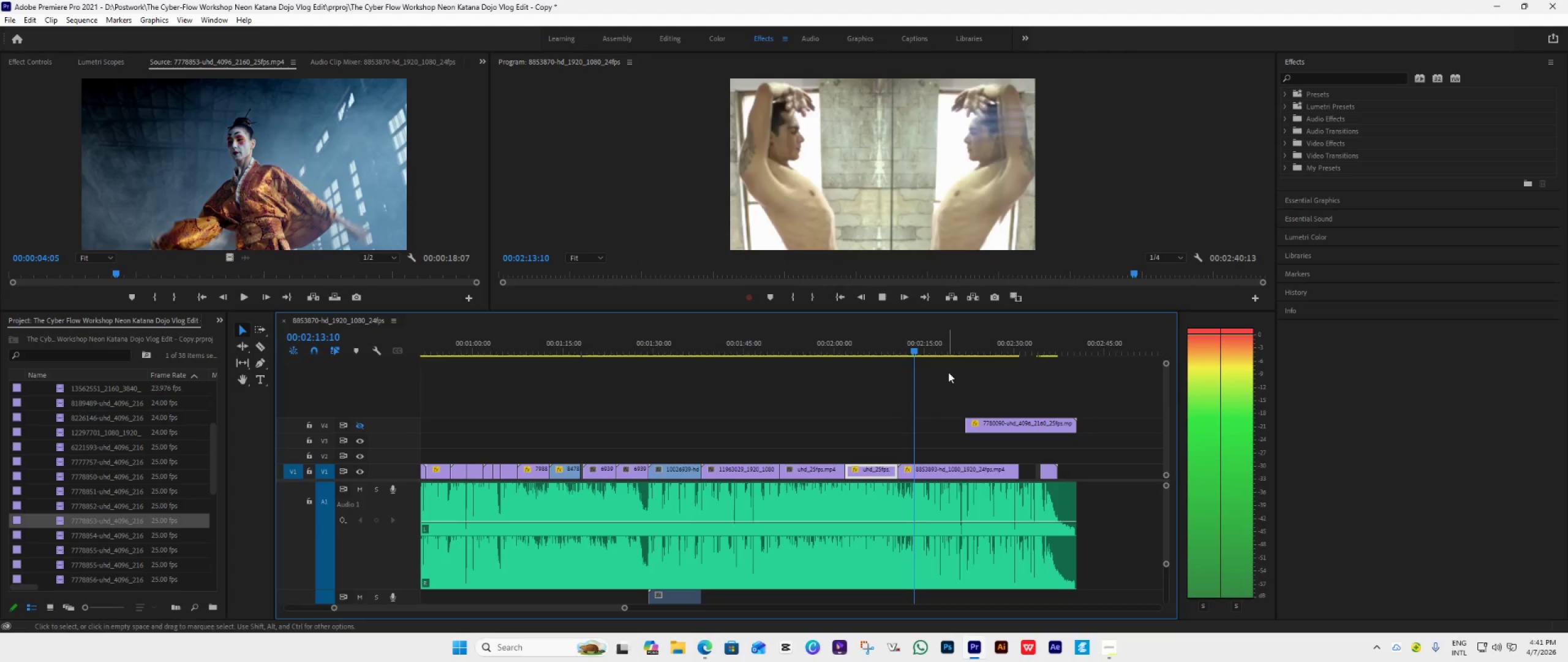 
left_click_drag(start_coordinate=[941, 349], to_coordinate=[900, 374])
 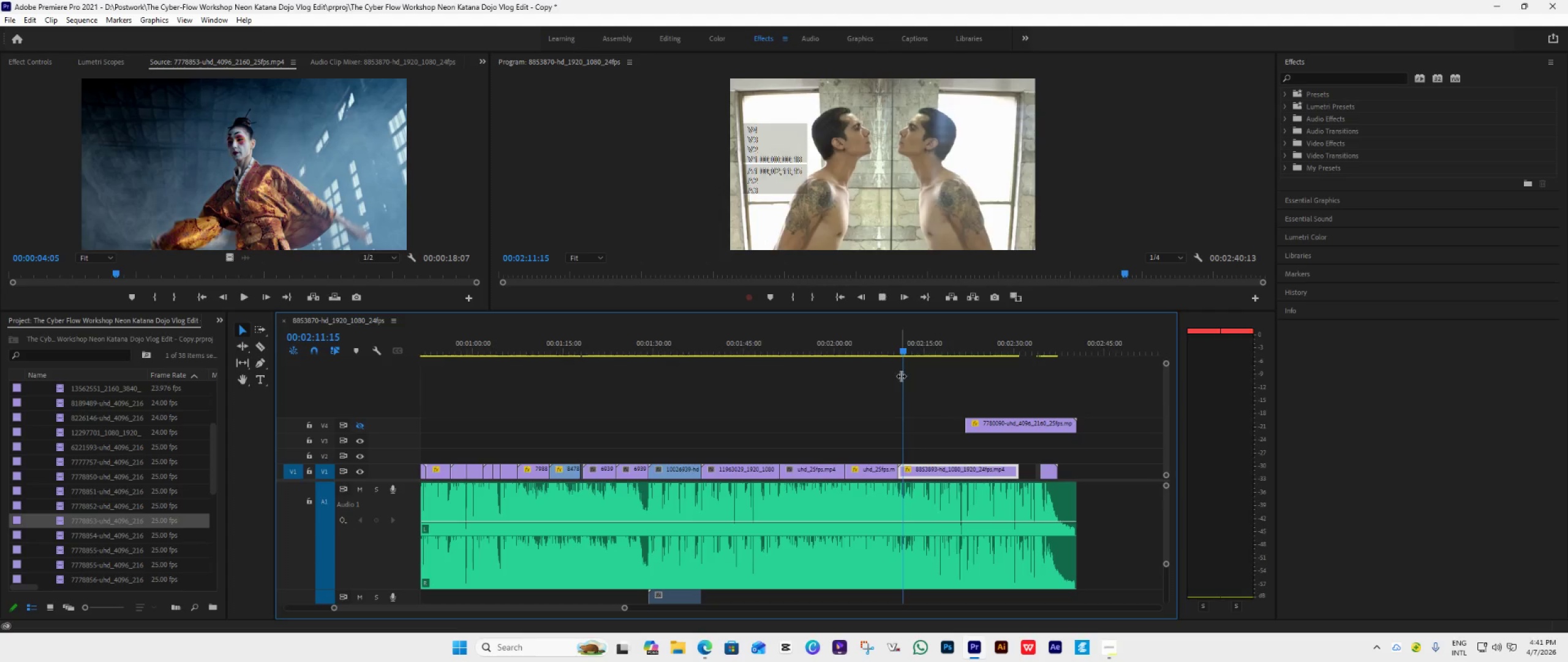 
key(Space)
 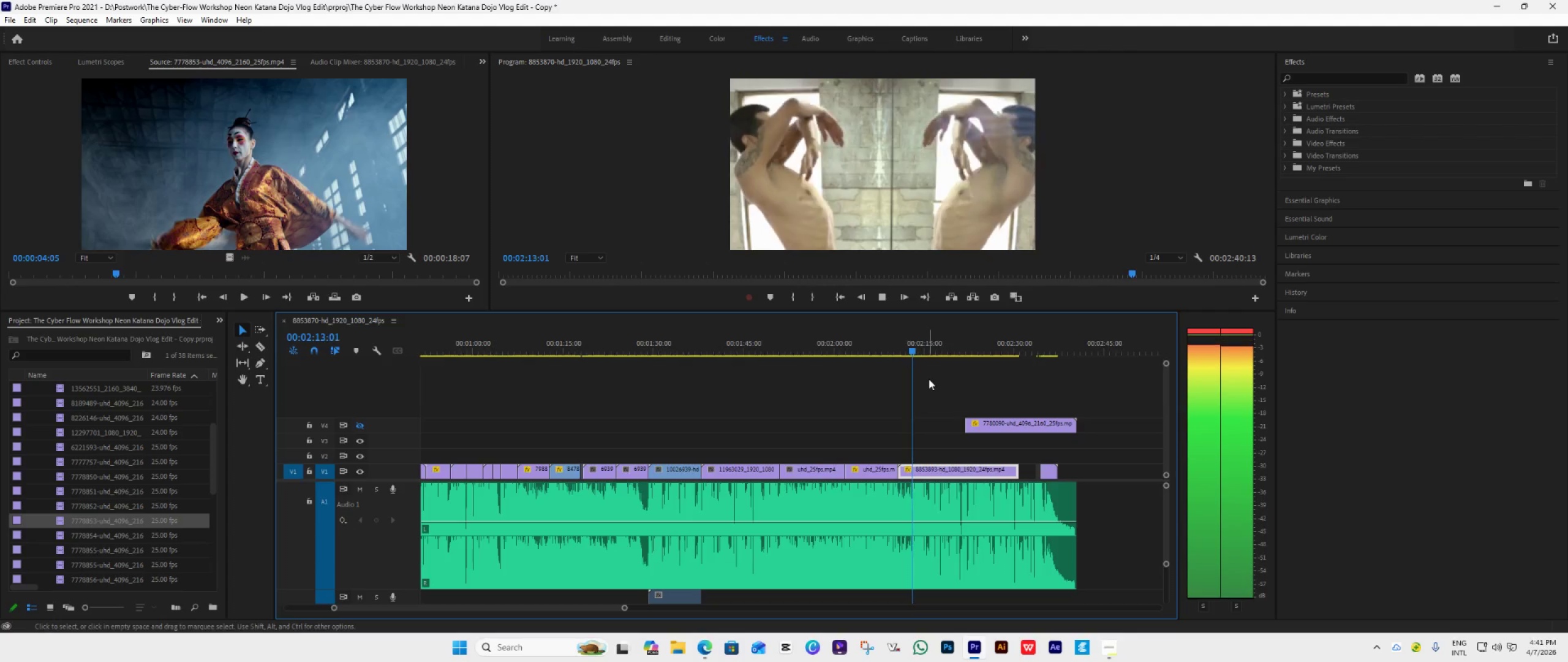 
key(Space)
 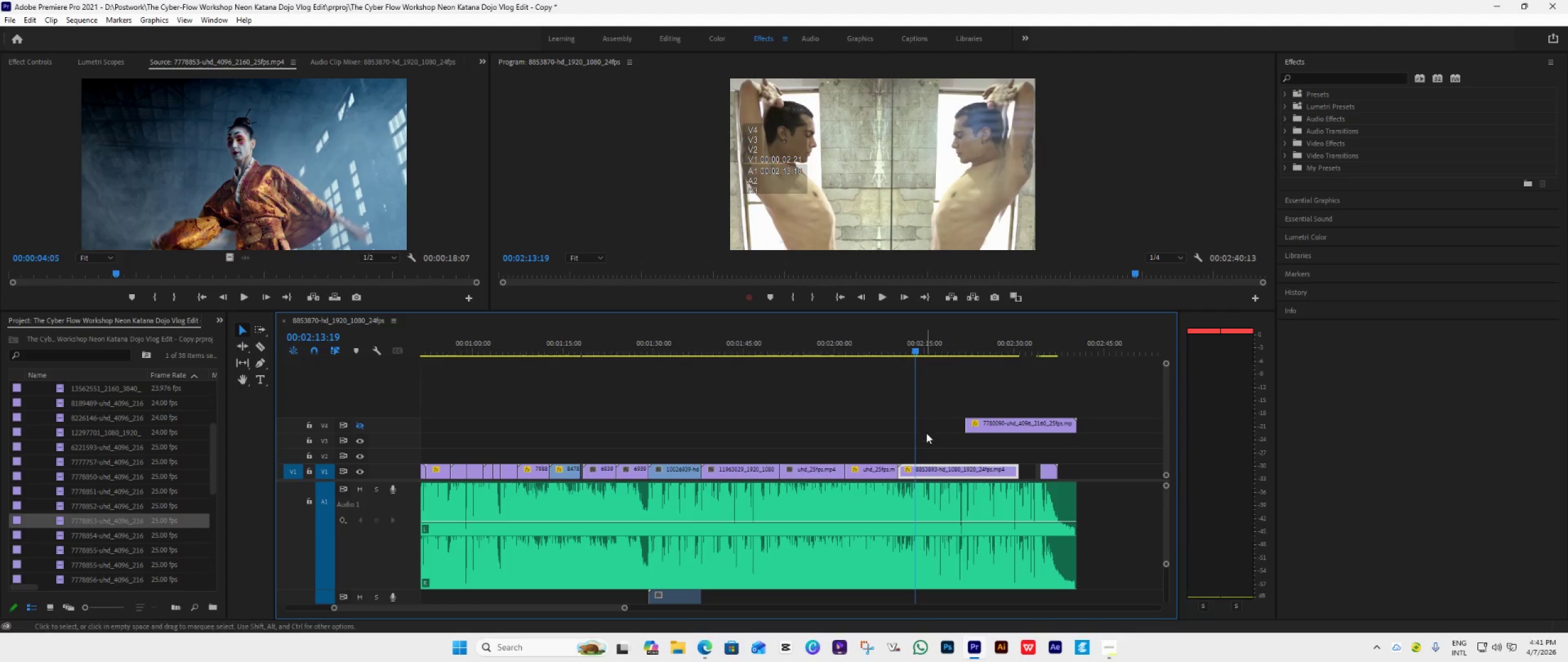 
hold_key(key=AltLeft, duration=1.51)
 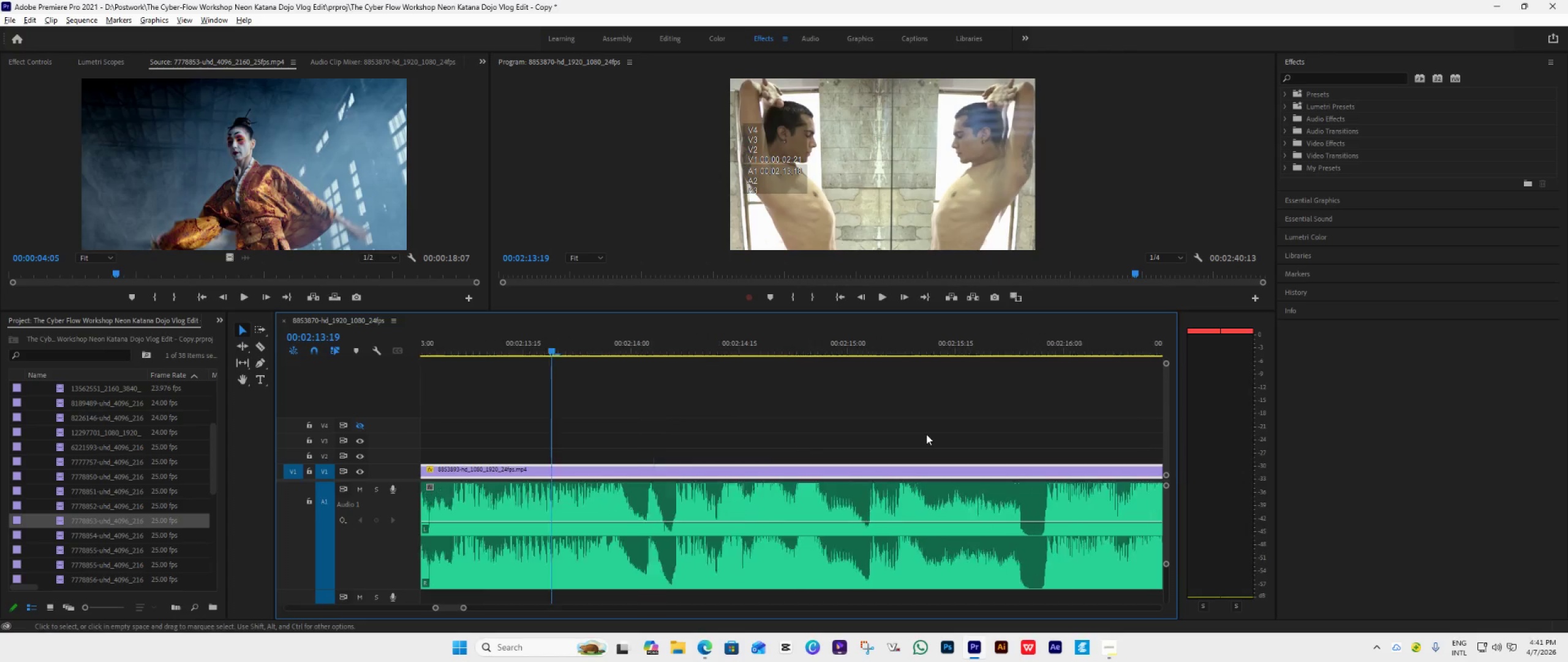 
hold_key(key=AltLeft, duration=0.86)
 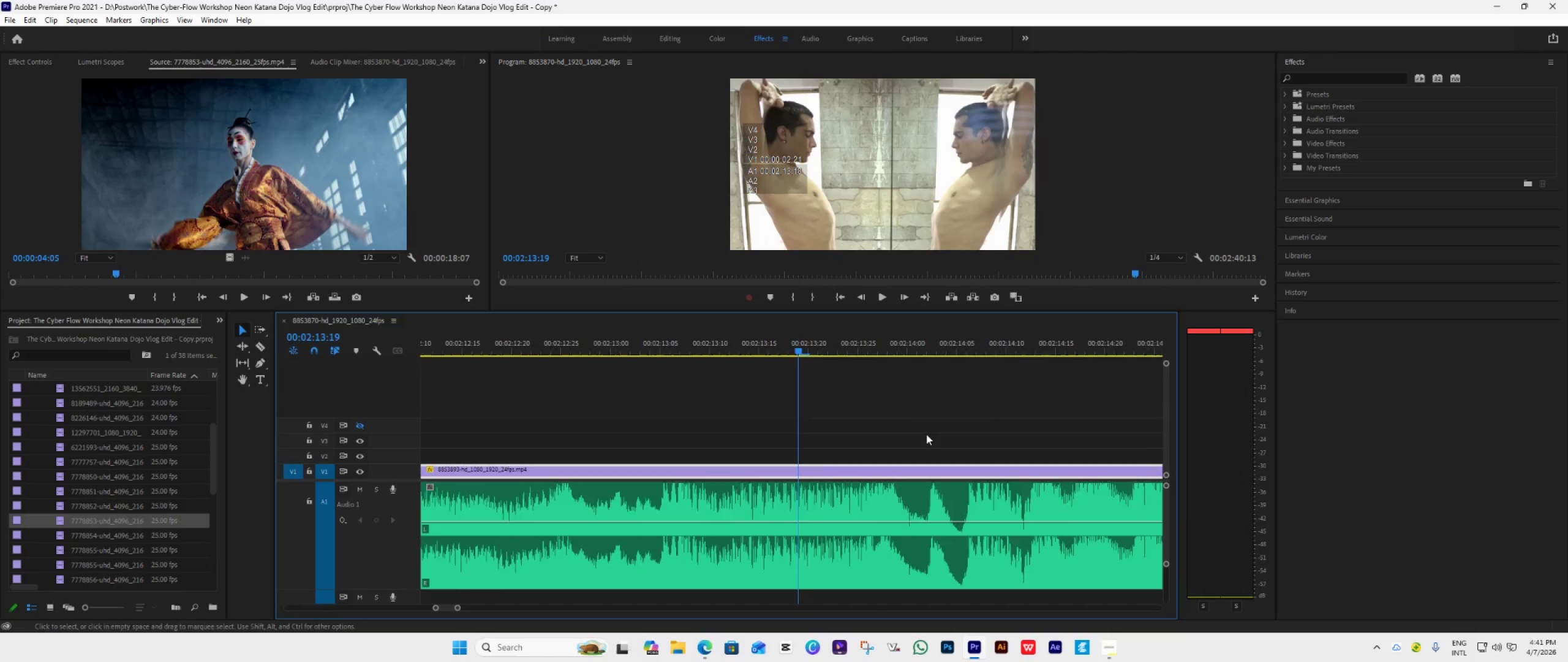 
key(Alt+AltLeft)
 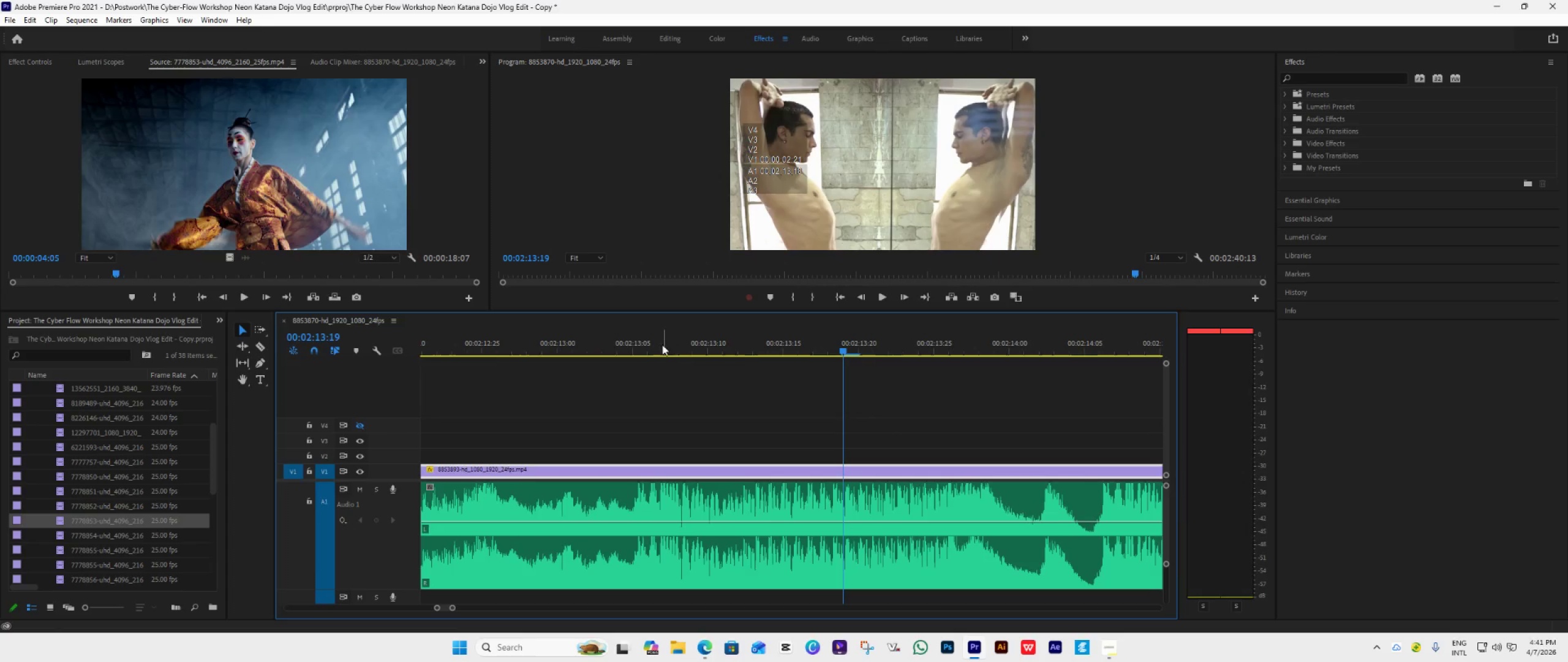 
scroll: coordinate [926, 434], scroll_direction: up, amount: 66.0
 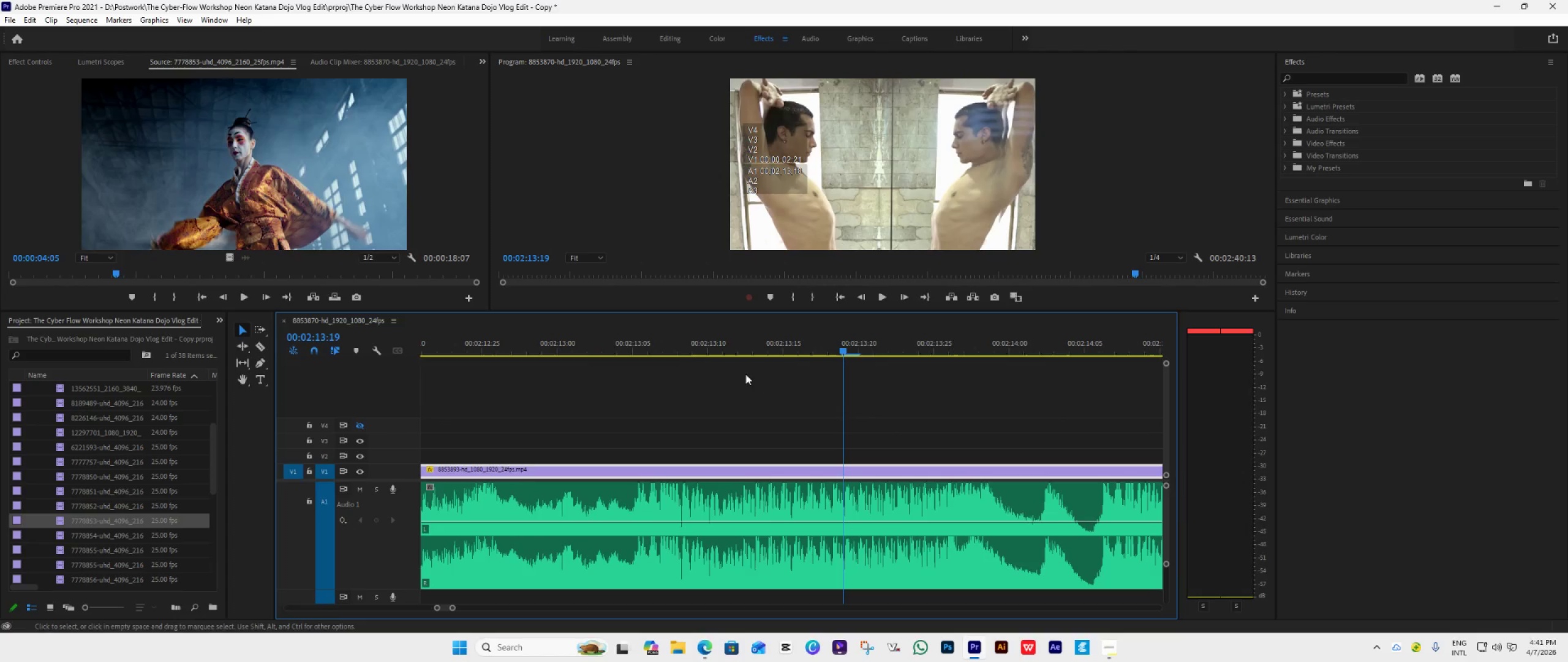 
double_click([639, 352])
 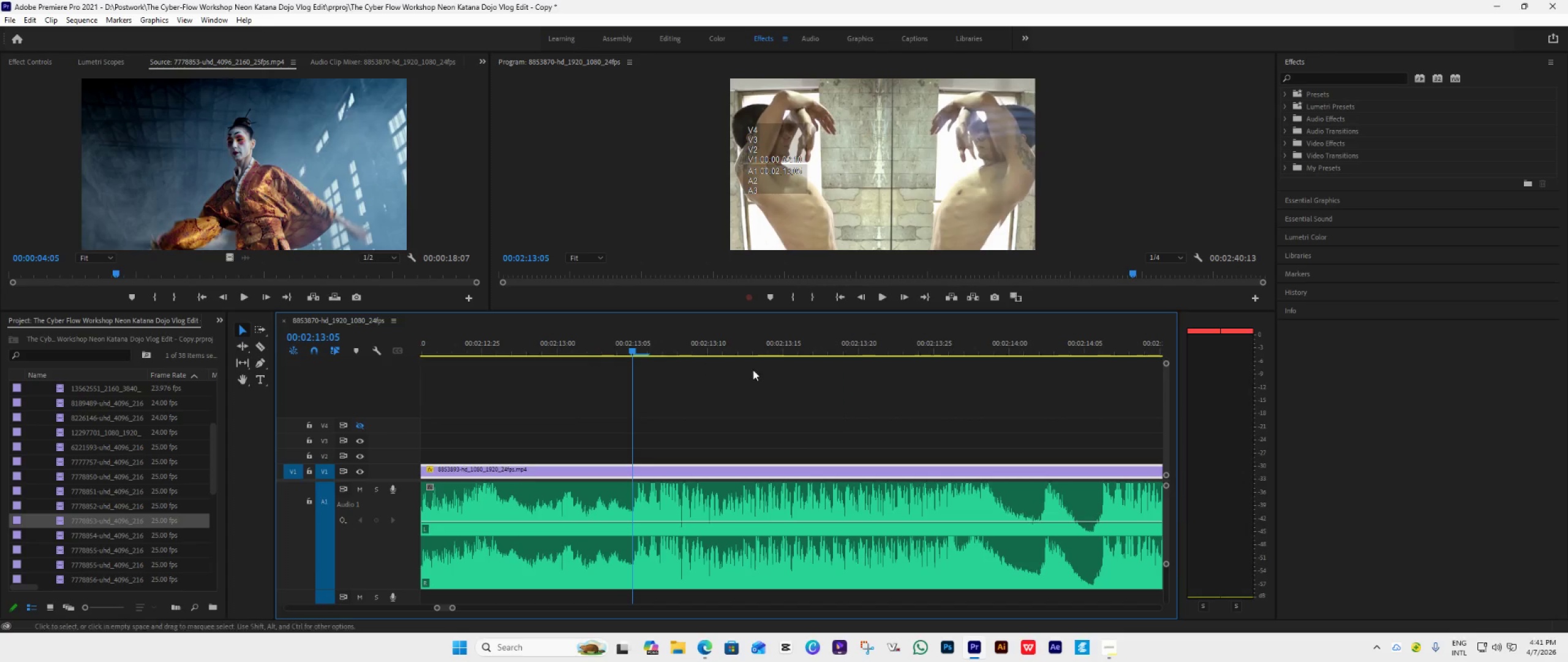 
key(Space)
 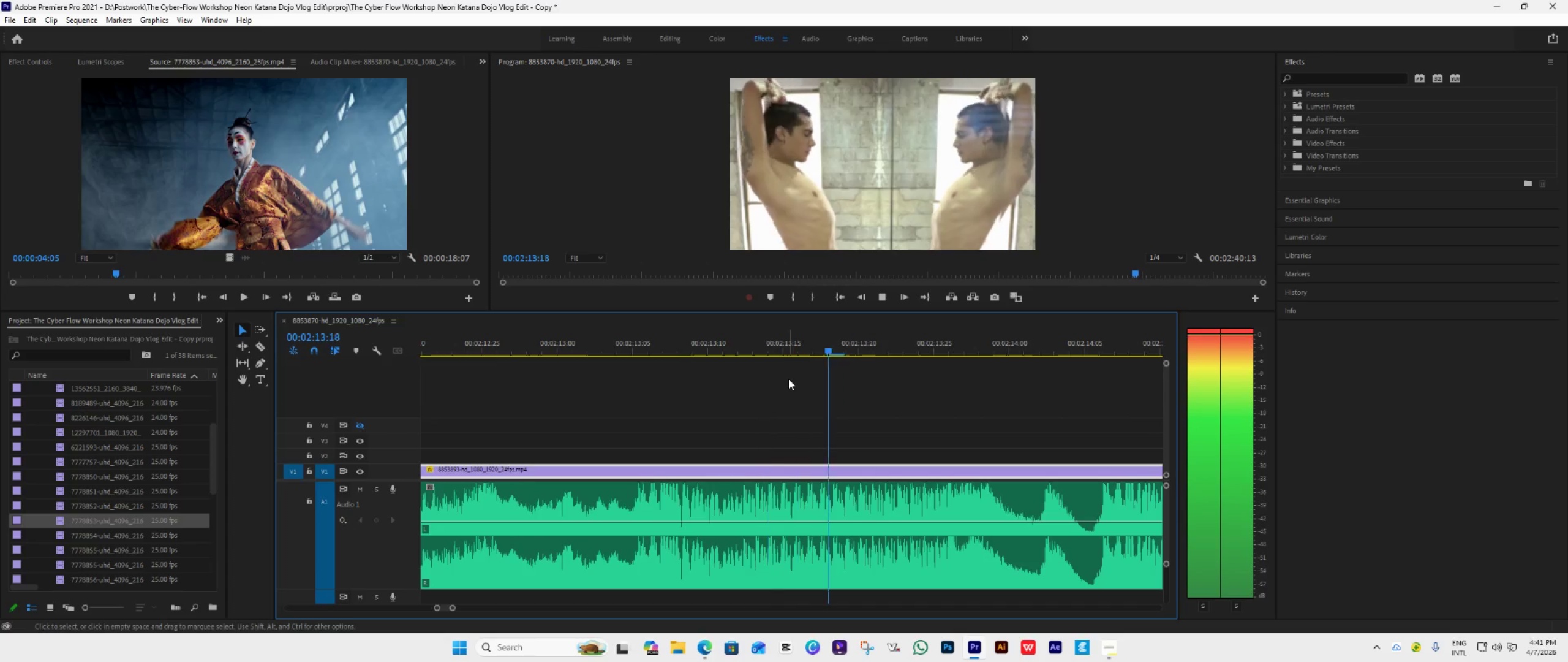 
key(Space)
 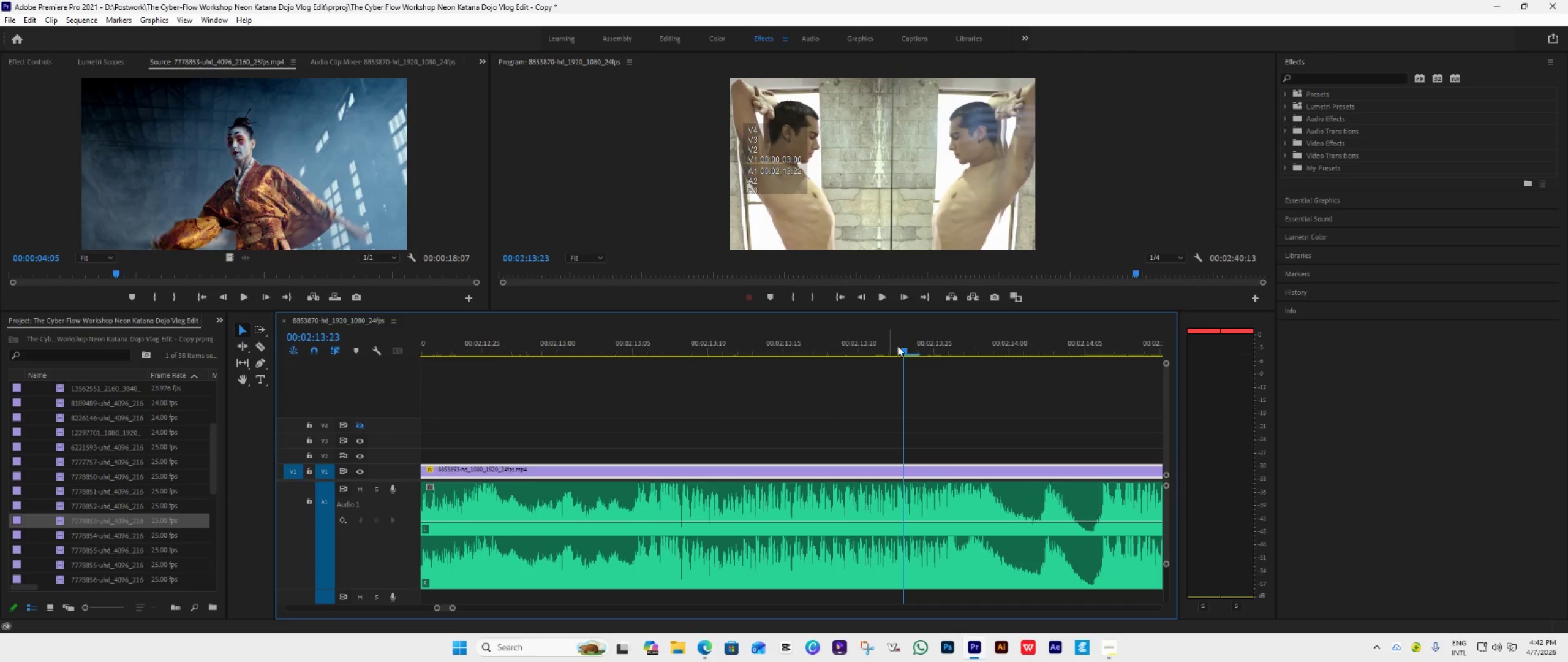 
left_click_drag(start_coordinate=[899, 346], to_coordinate=[628, 409])
 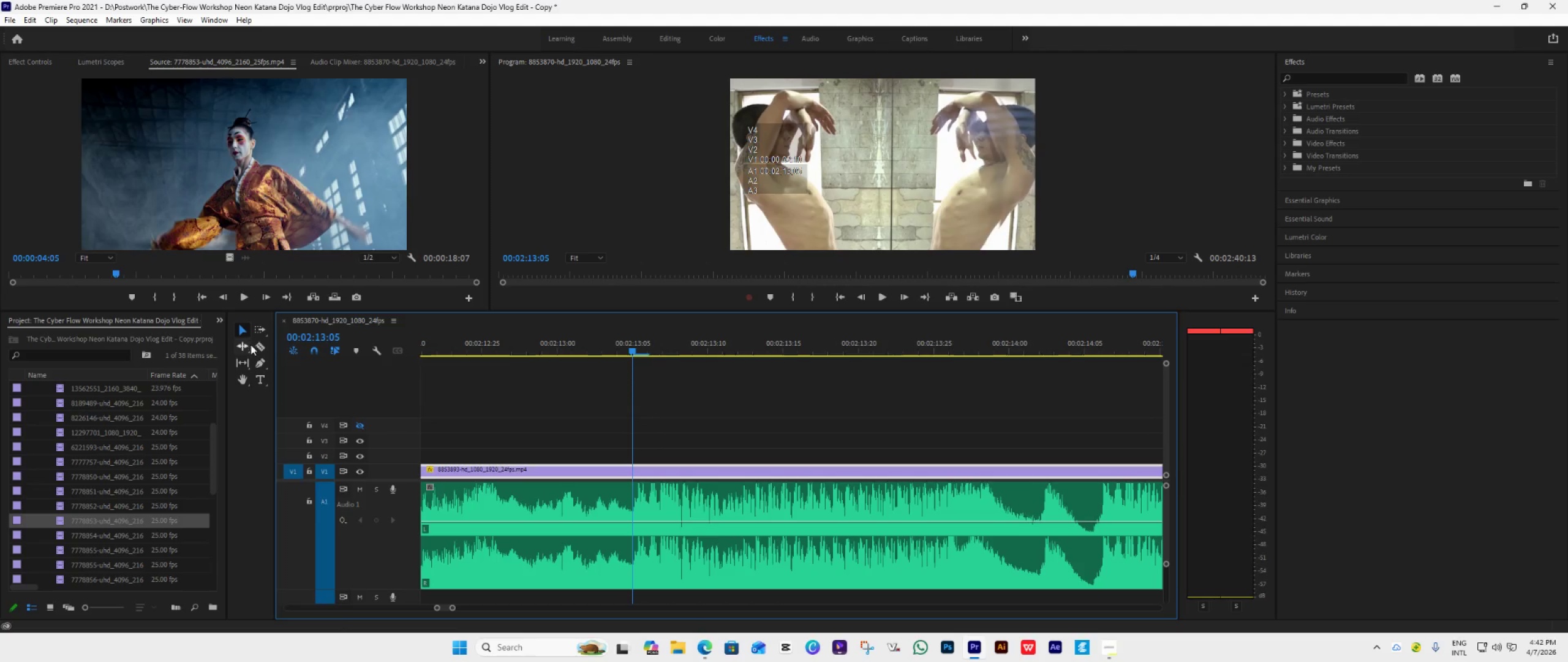 
left_click([260, 344])
 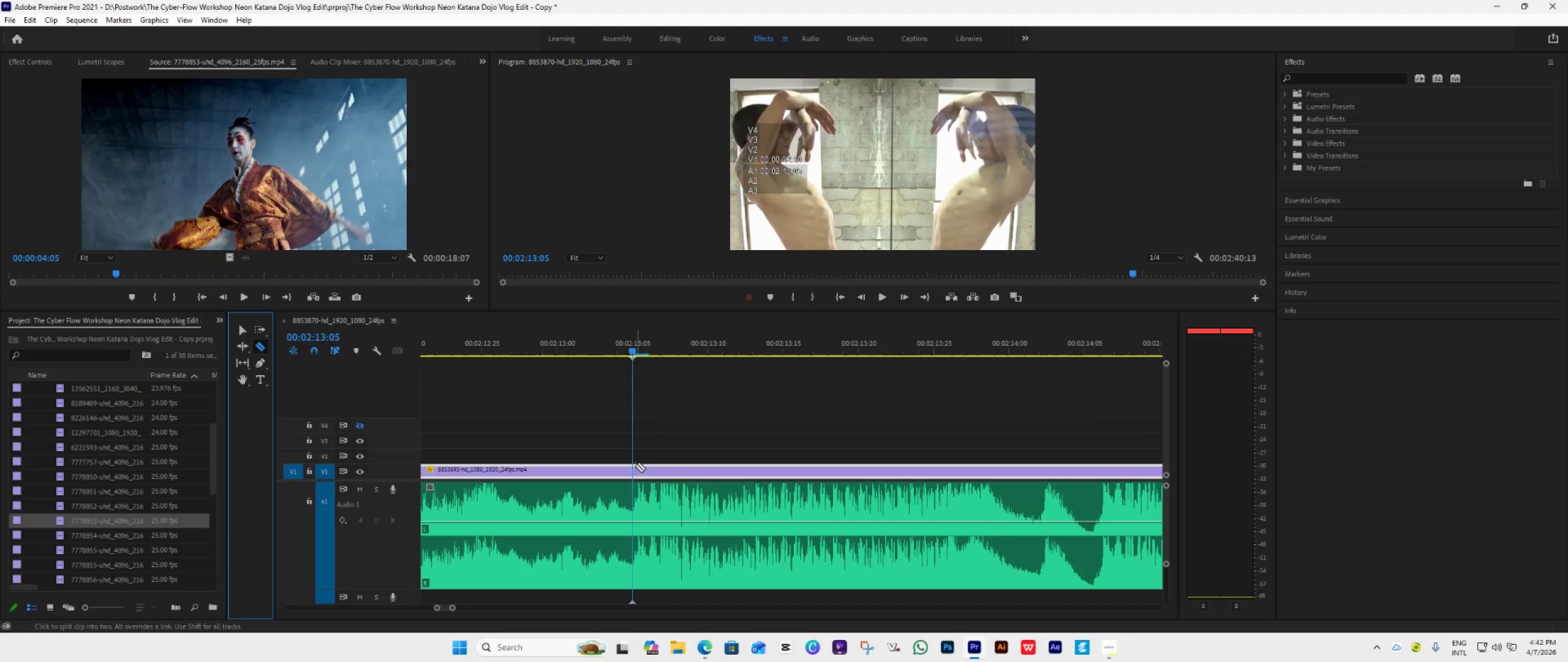 
left_click([635, 466])
 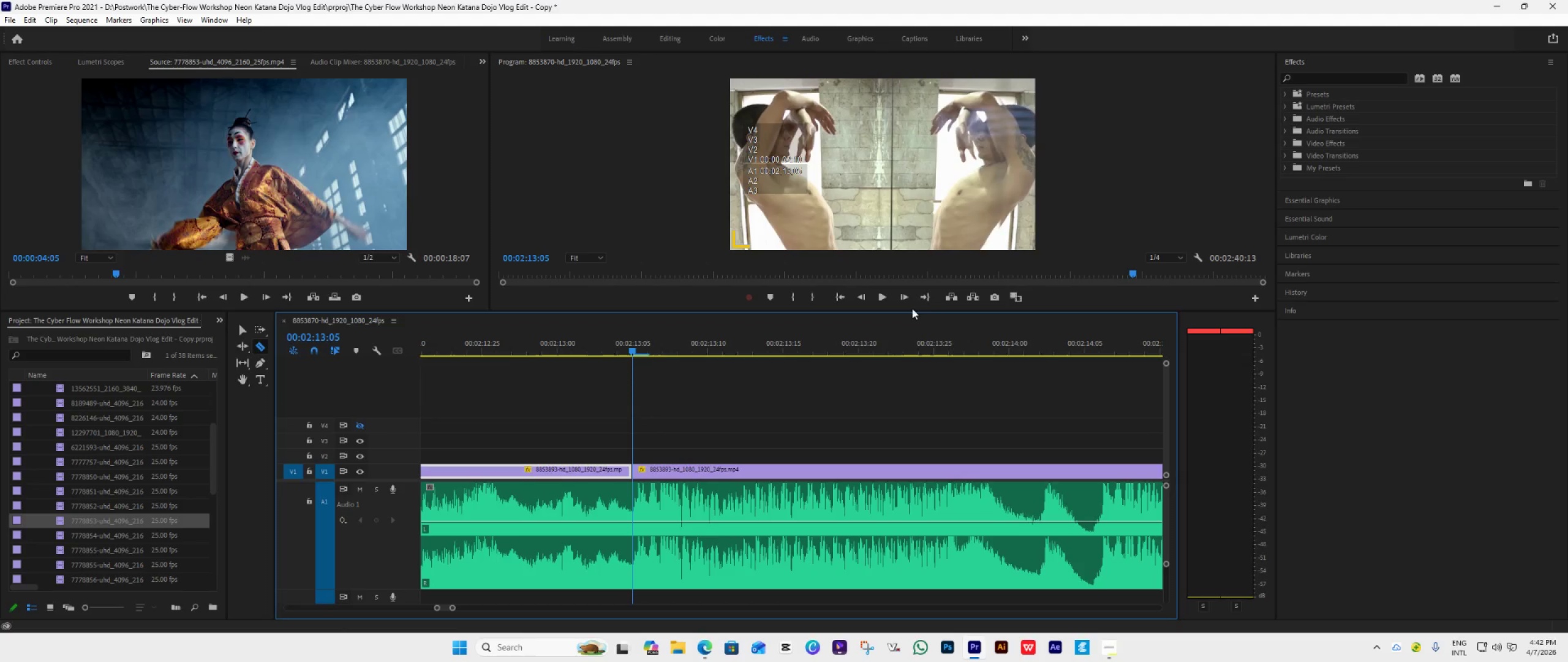 
left_click([900, 299])
 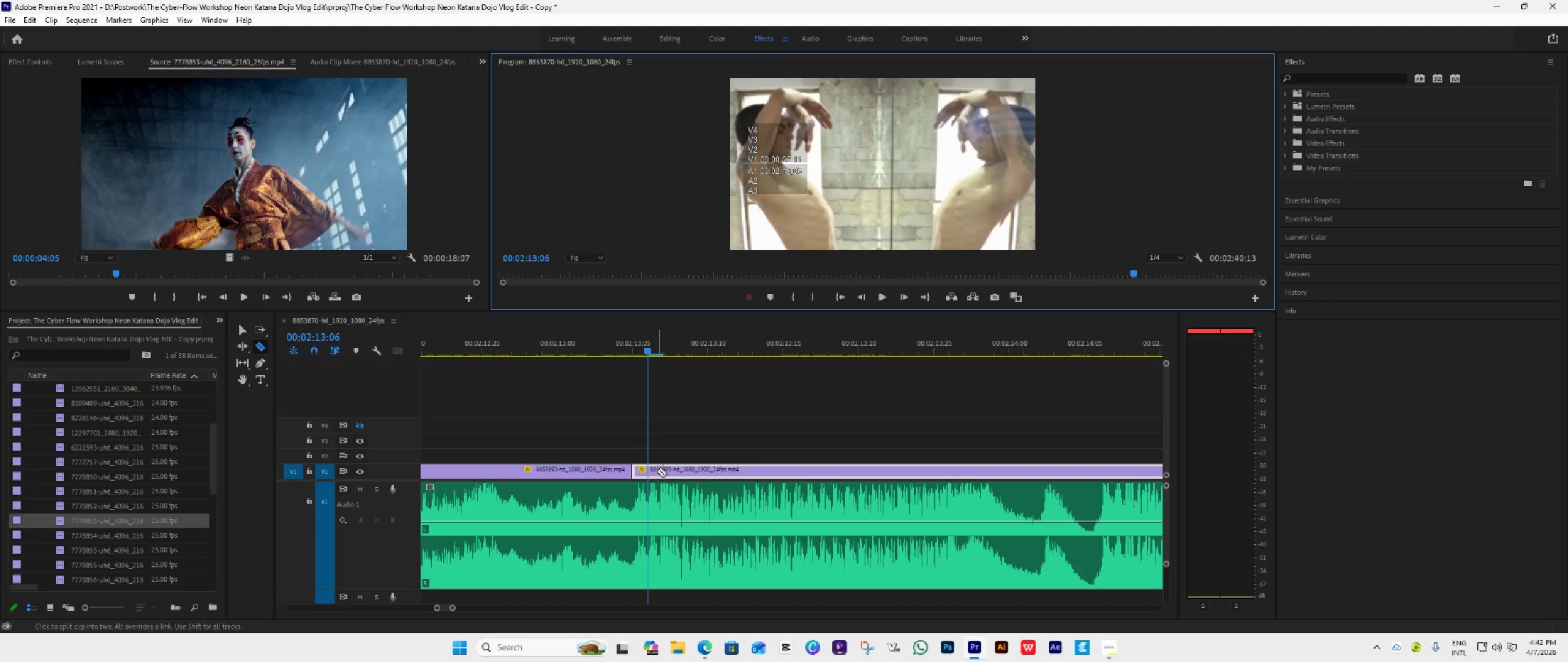 
left_click([652, 473])
 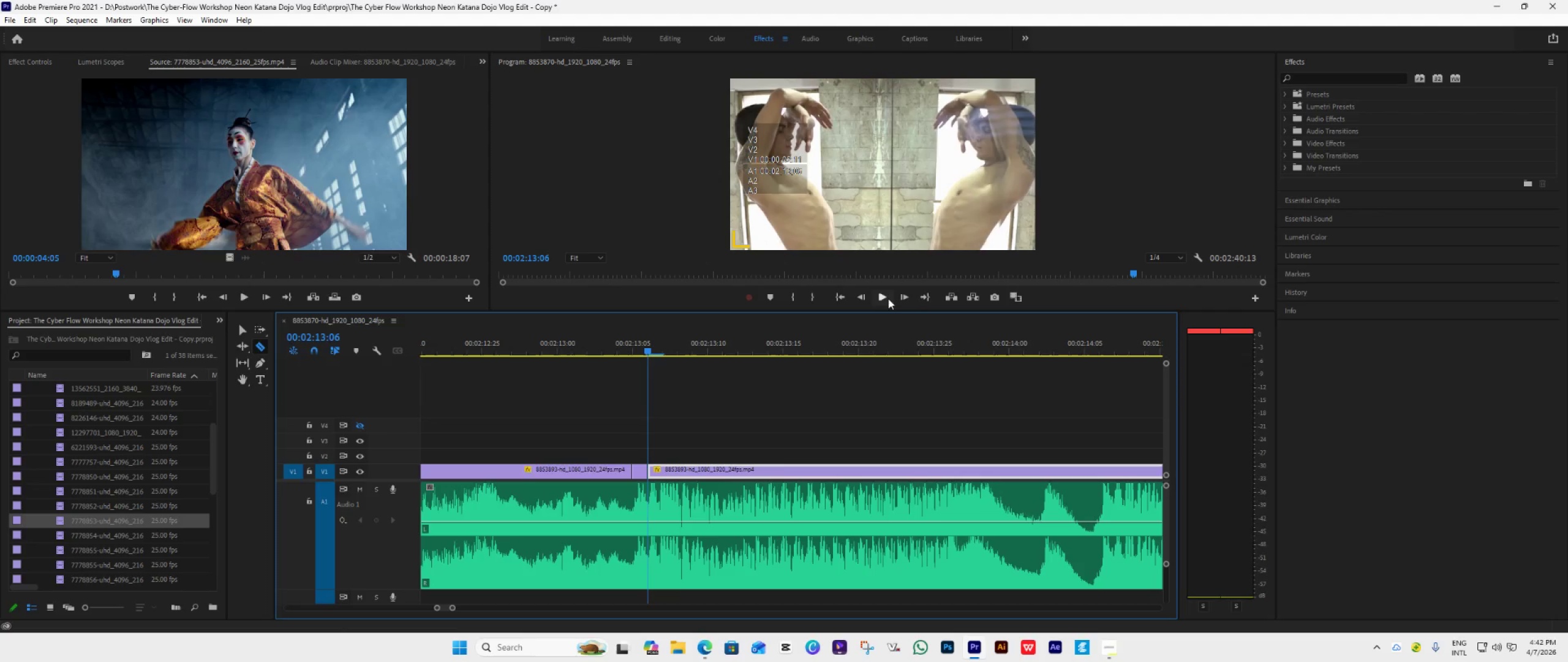 
left_click([899, 297])
 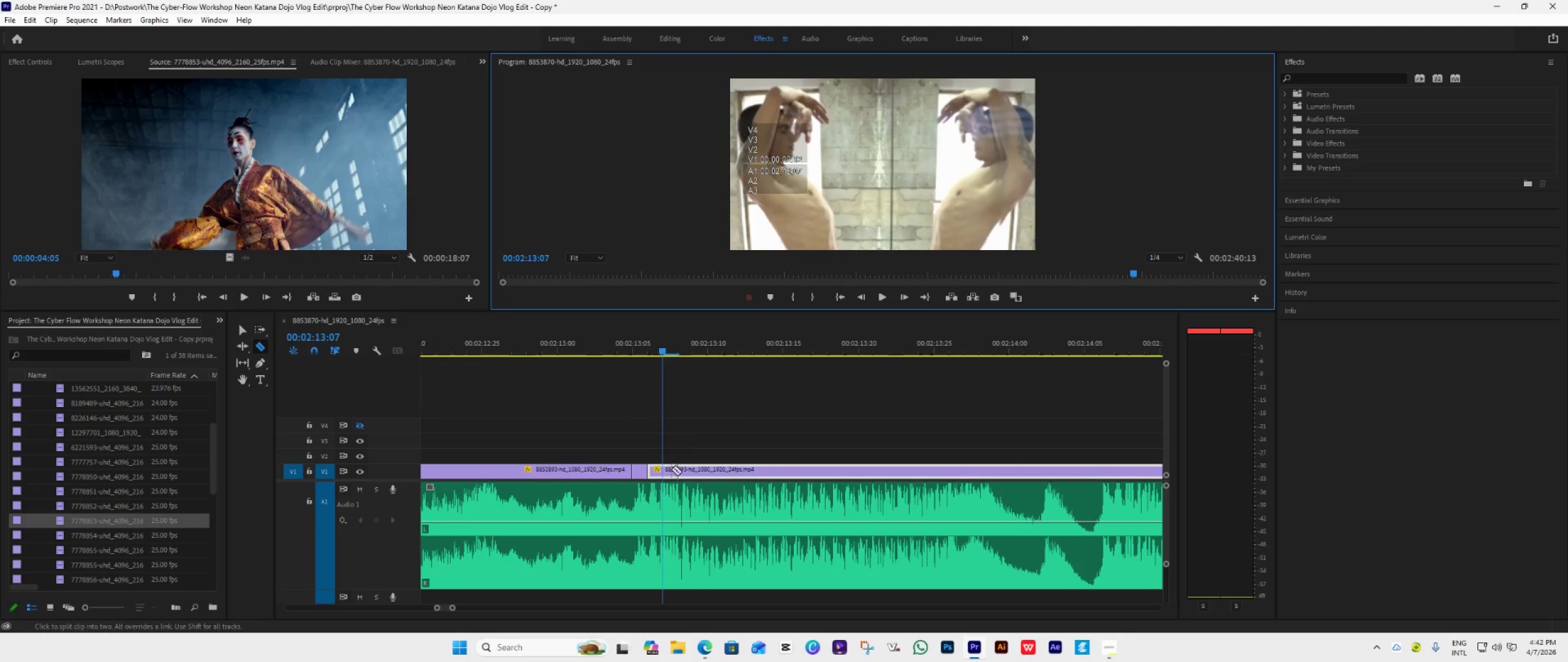 
left_click([665, 471])
 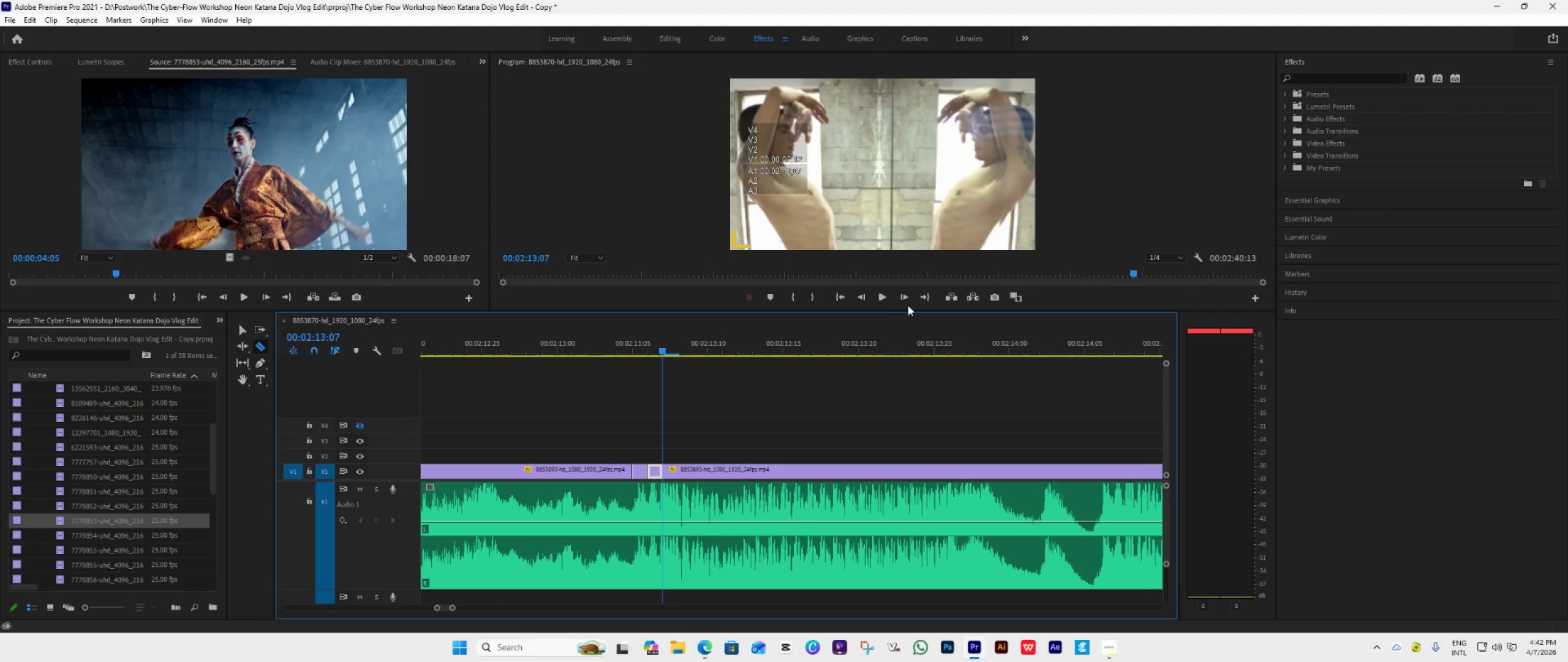 
left_click([910, 301])
 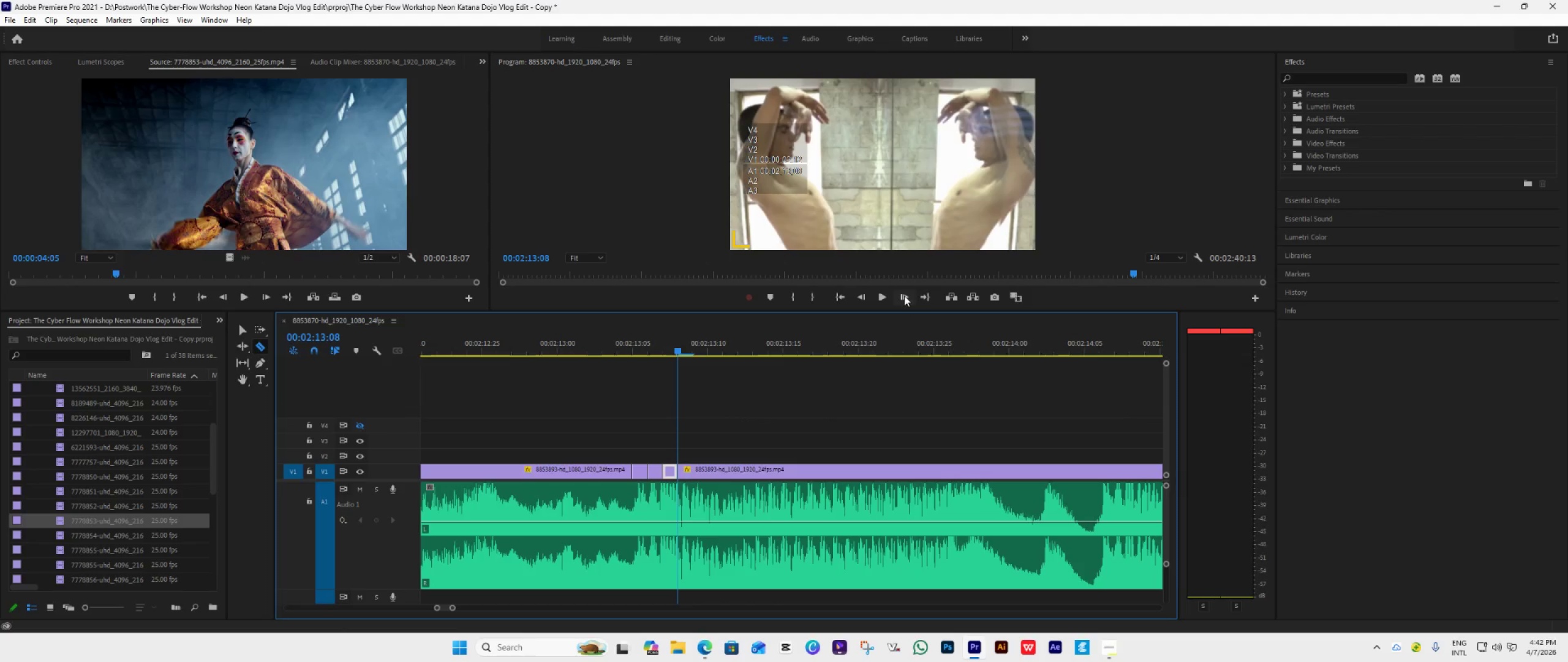 
left_click([901, 297])
 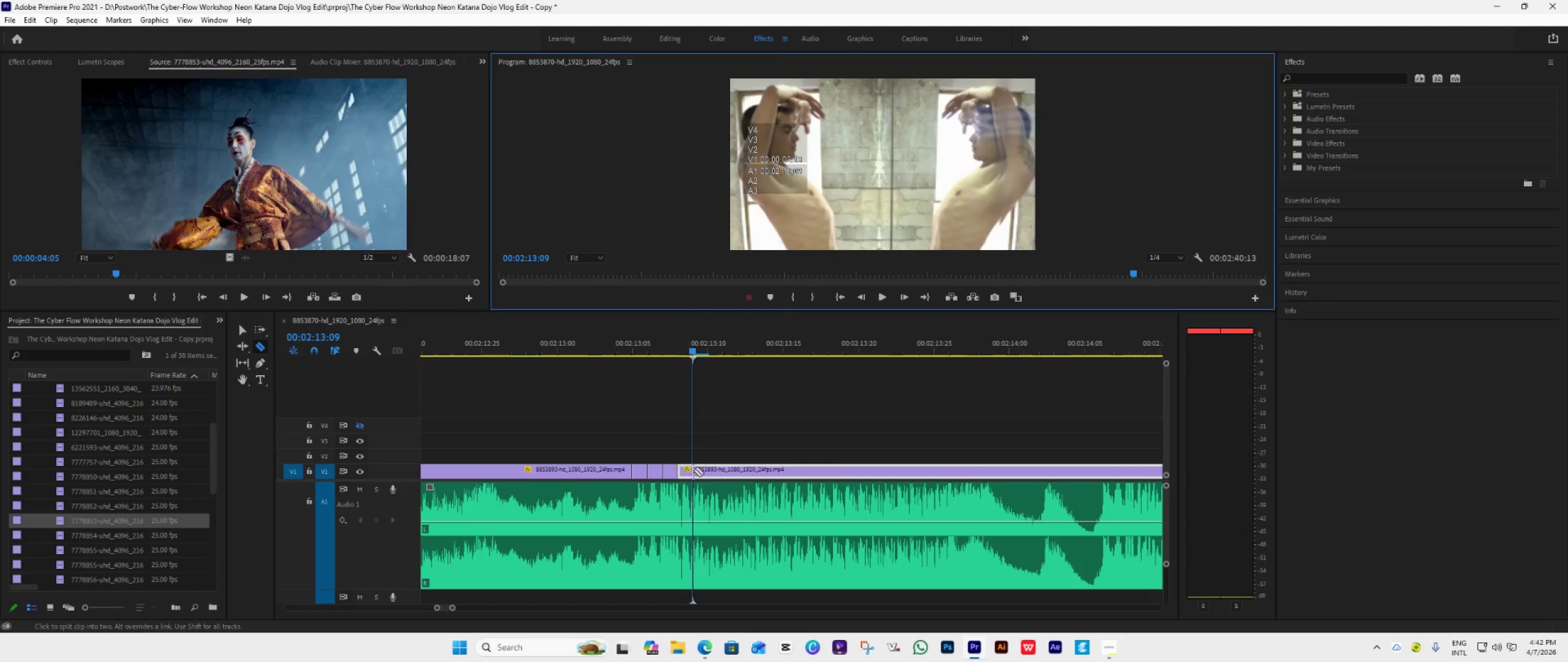 
left_click([694, 470])
 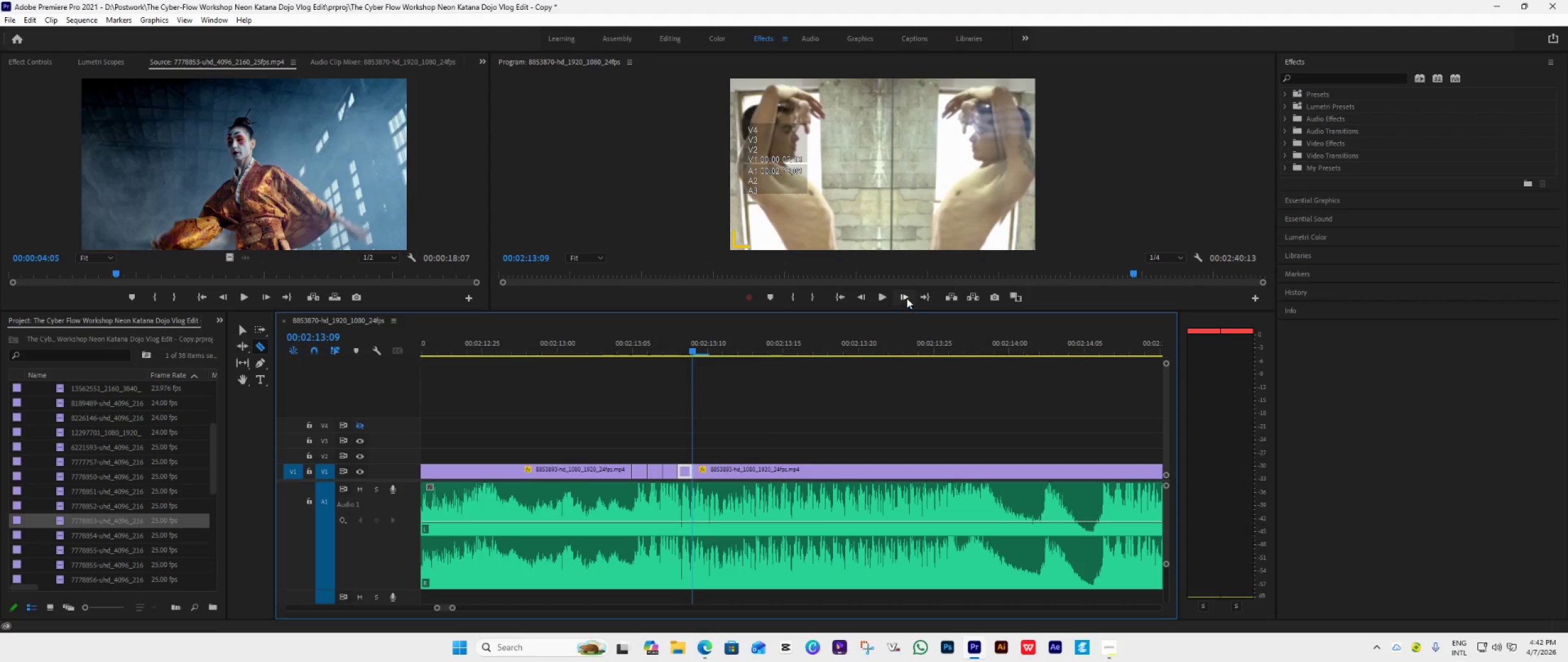 
left_click([907, 297])
 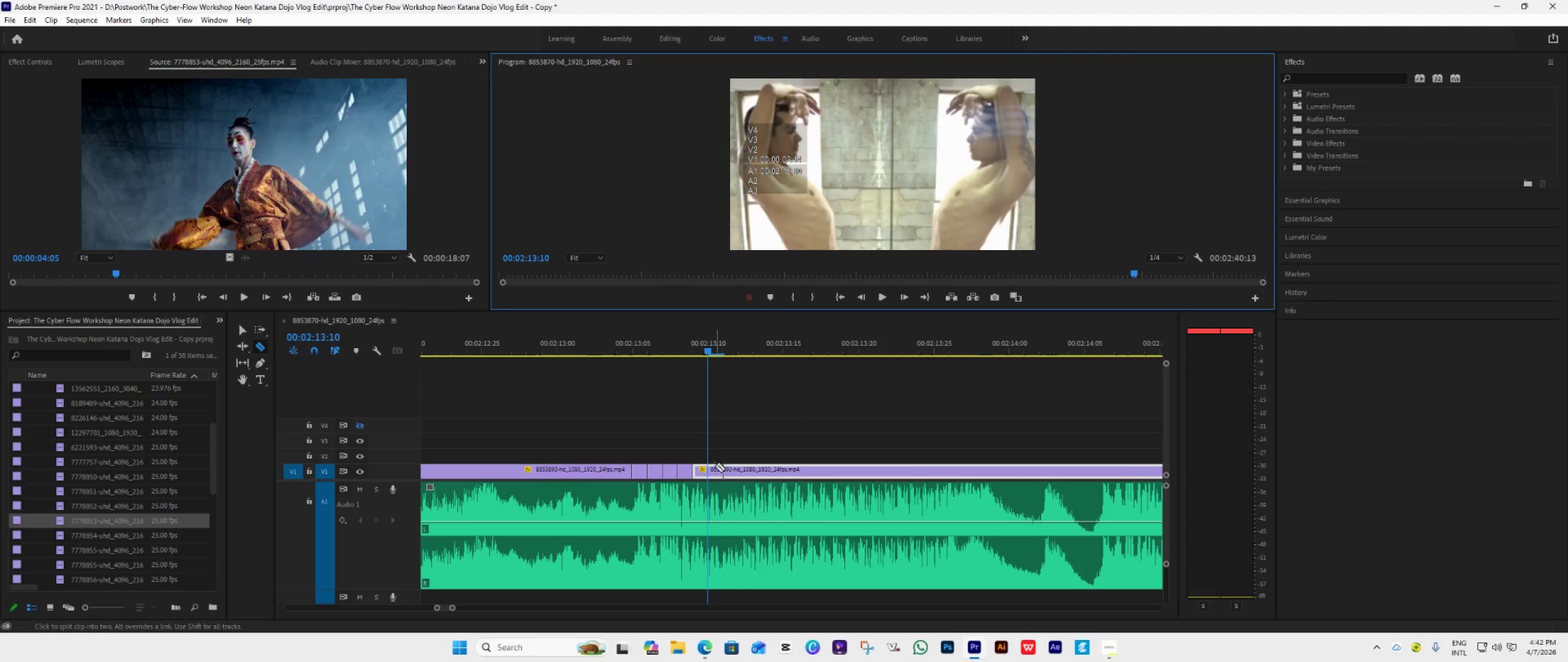 
left_click([707, 471])
 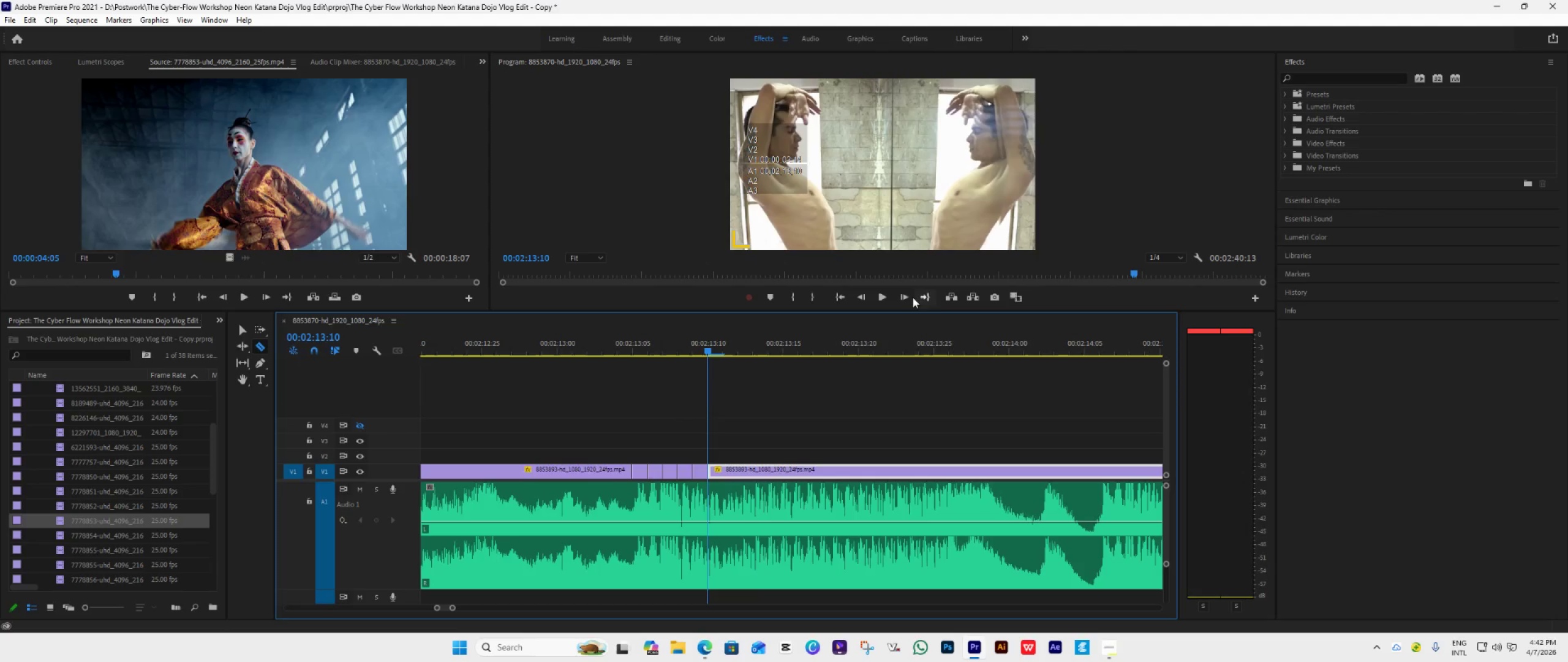 
left_click([902, 299])
 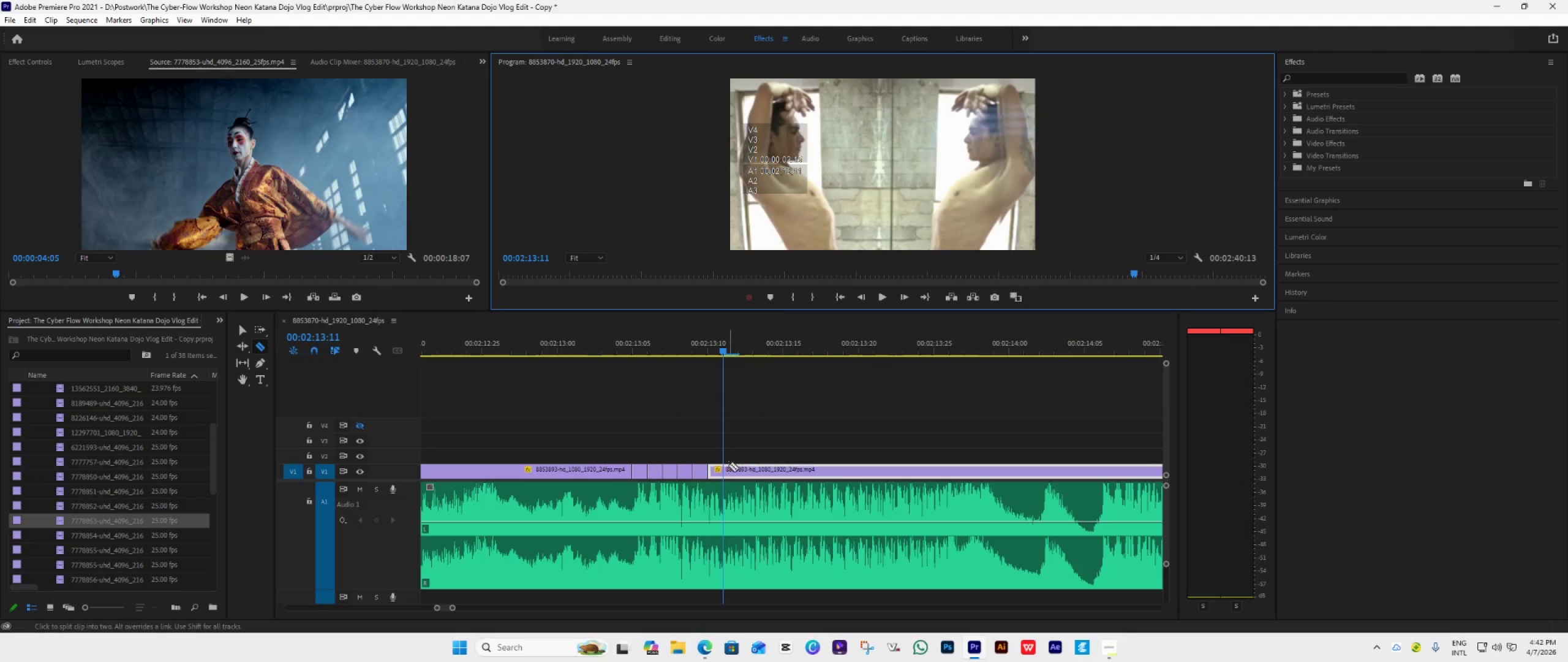 
left_click([723, 471])
 